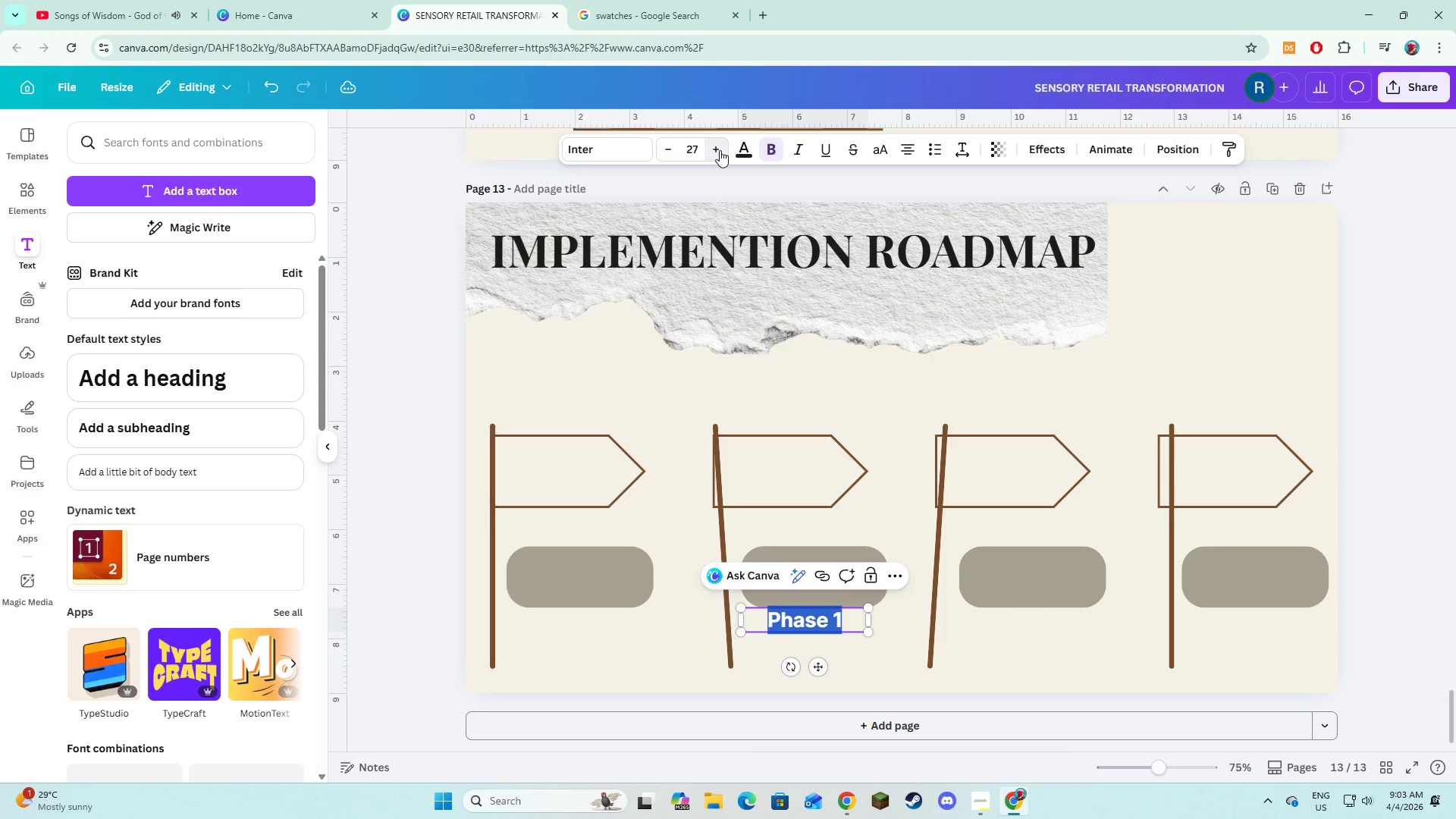 
triple_click([720, 150])
 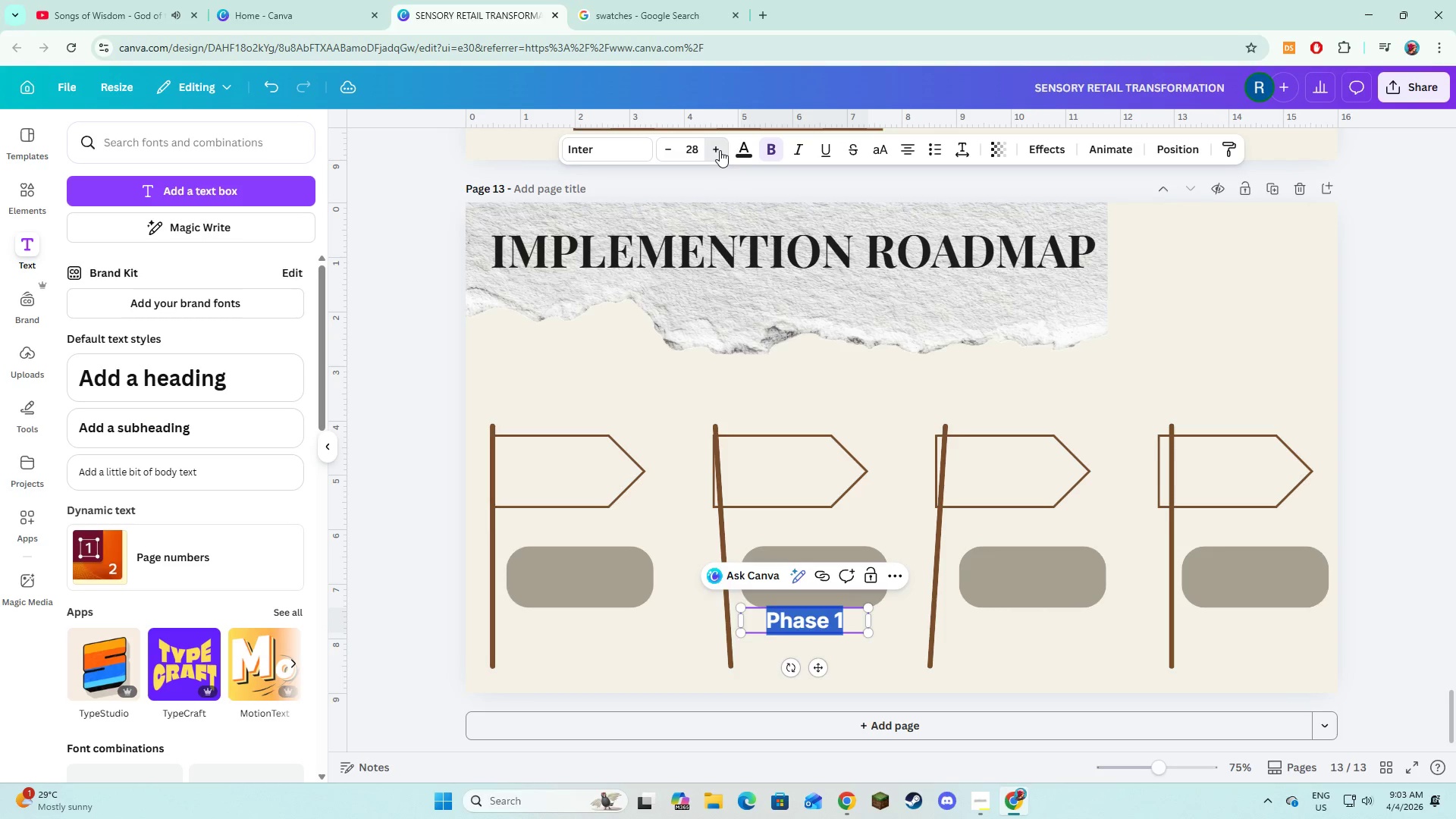 
triple_click([720, 150])
 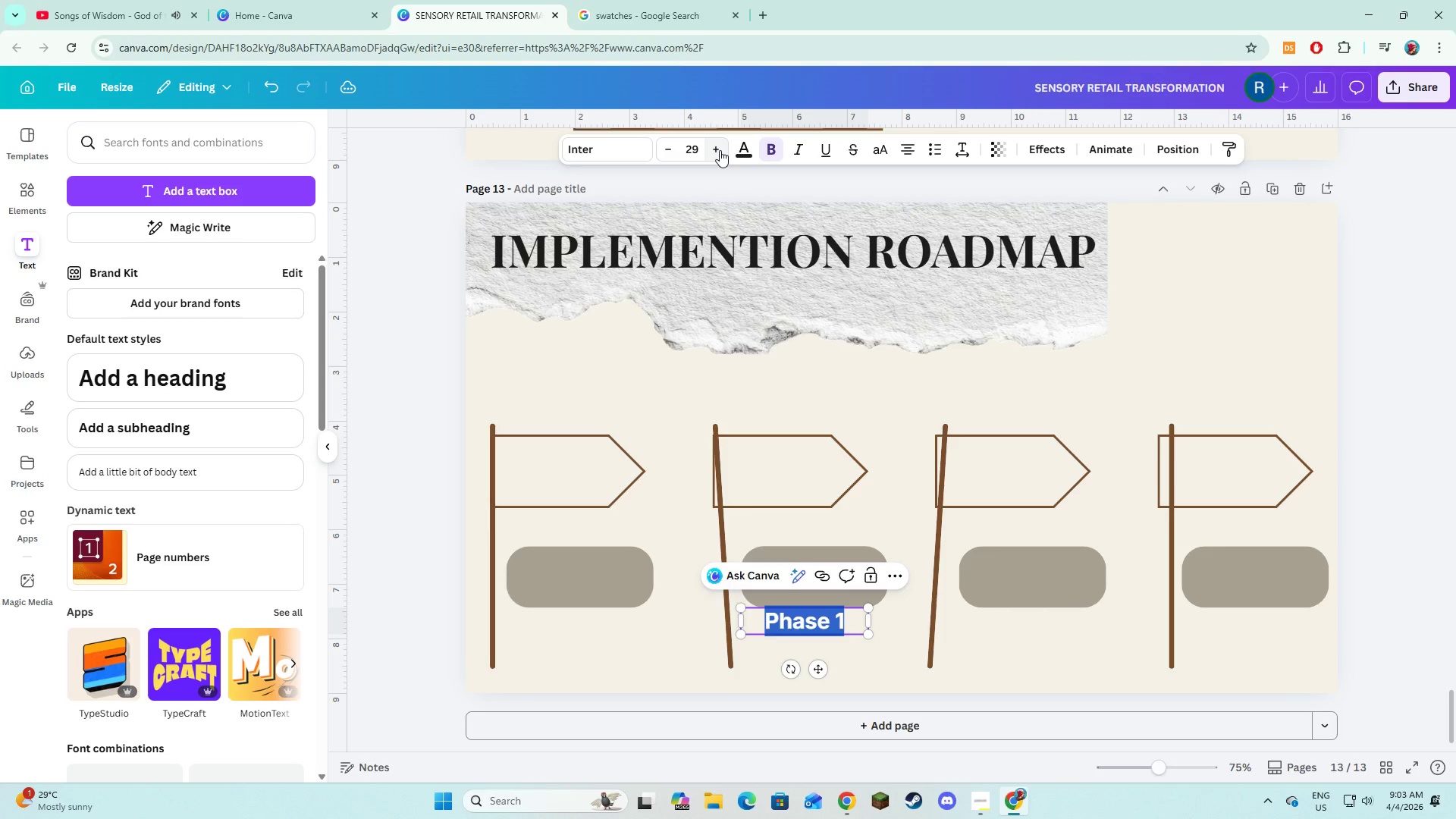 
left_click([720, 150])
 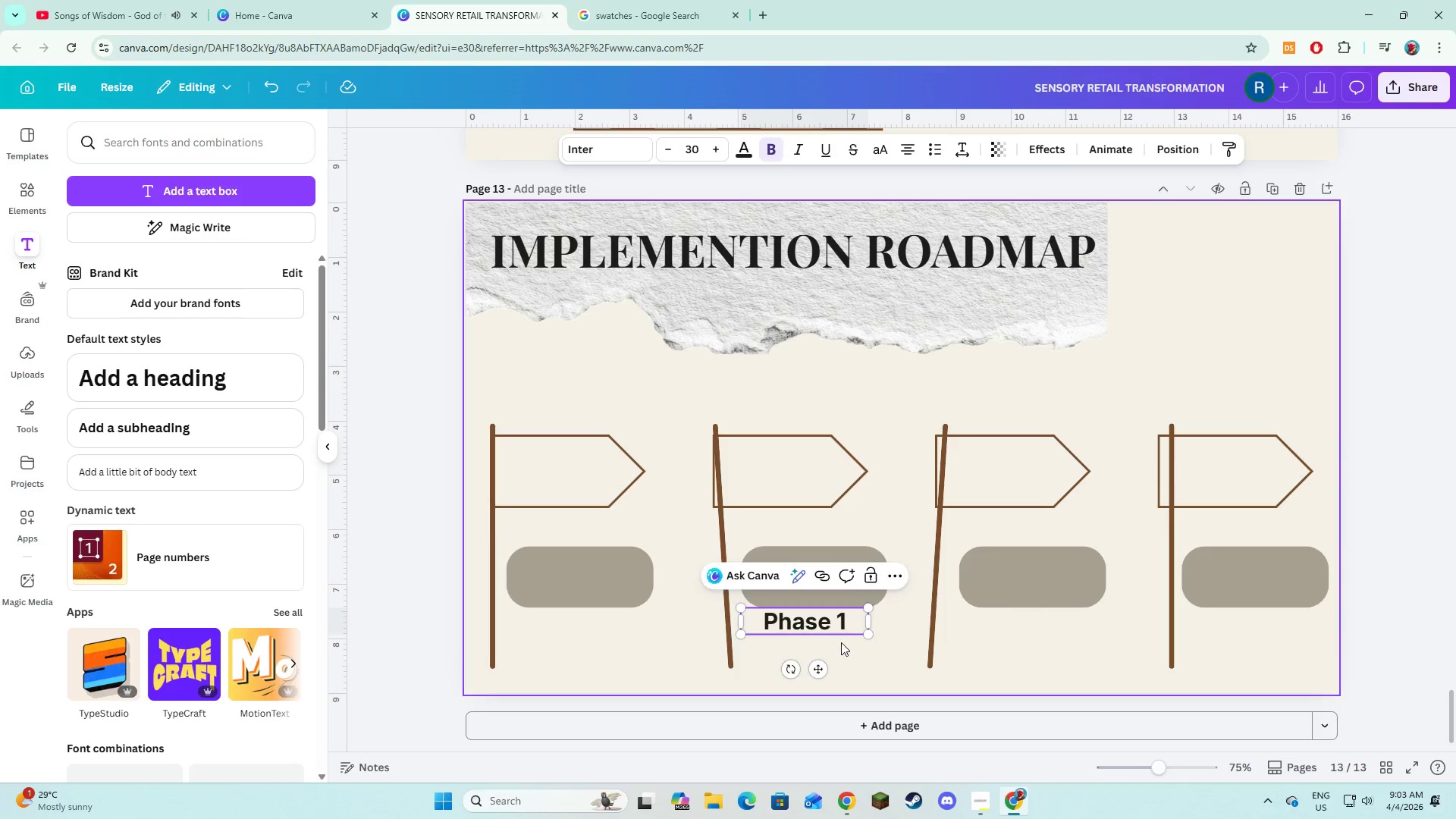 
double_click([836, 627])
 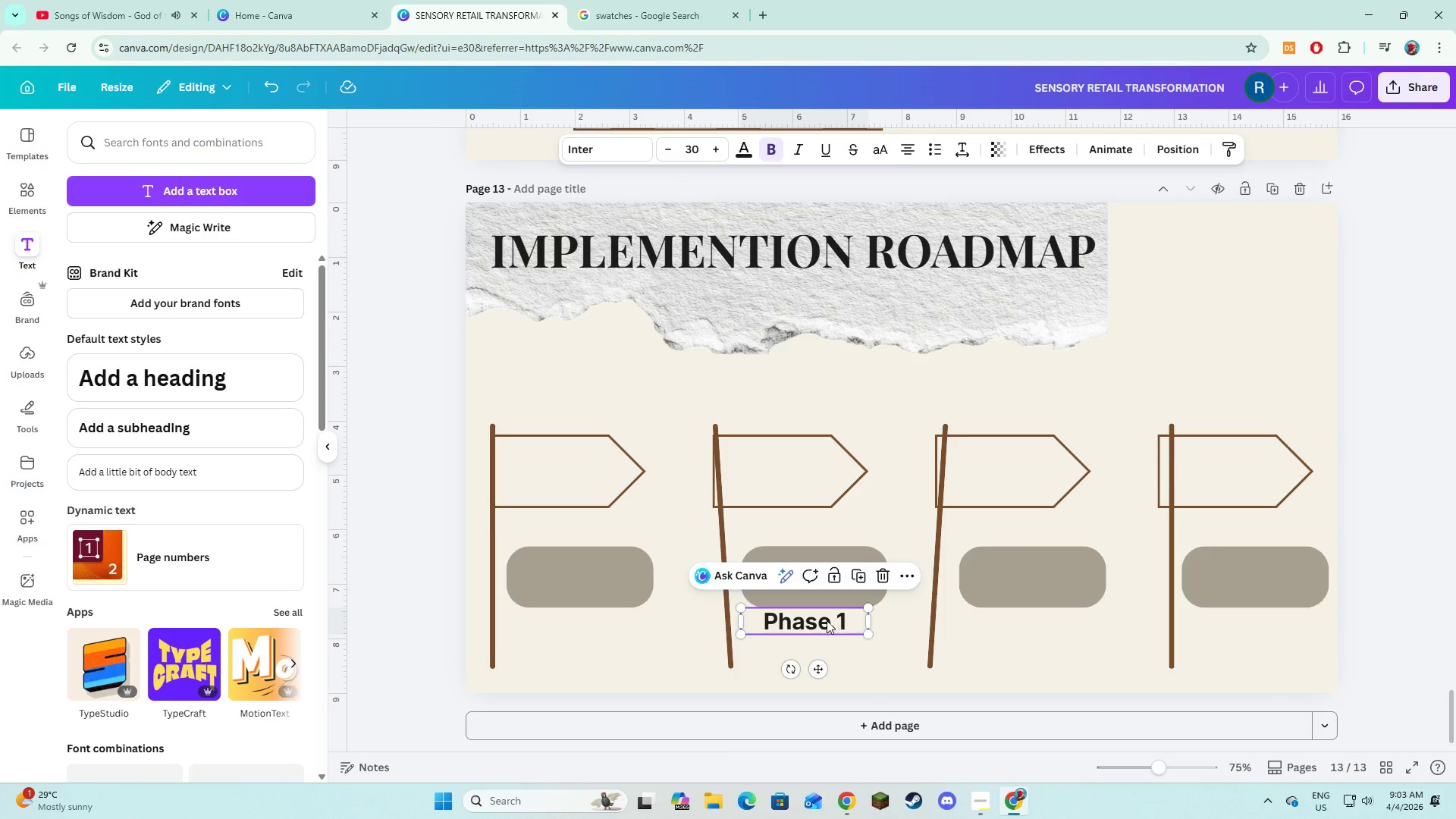 
left_click_drag(start_coordinate=[836, 625], to_coordinate=[597, 471])
 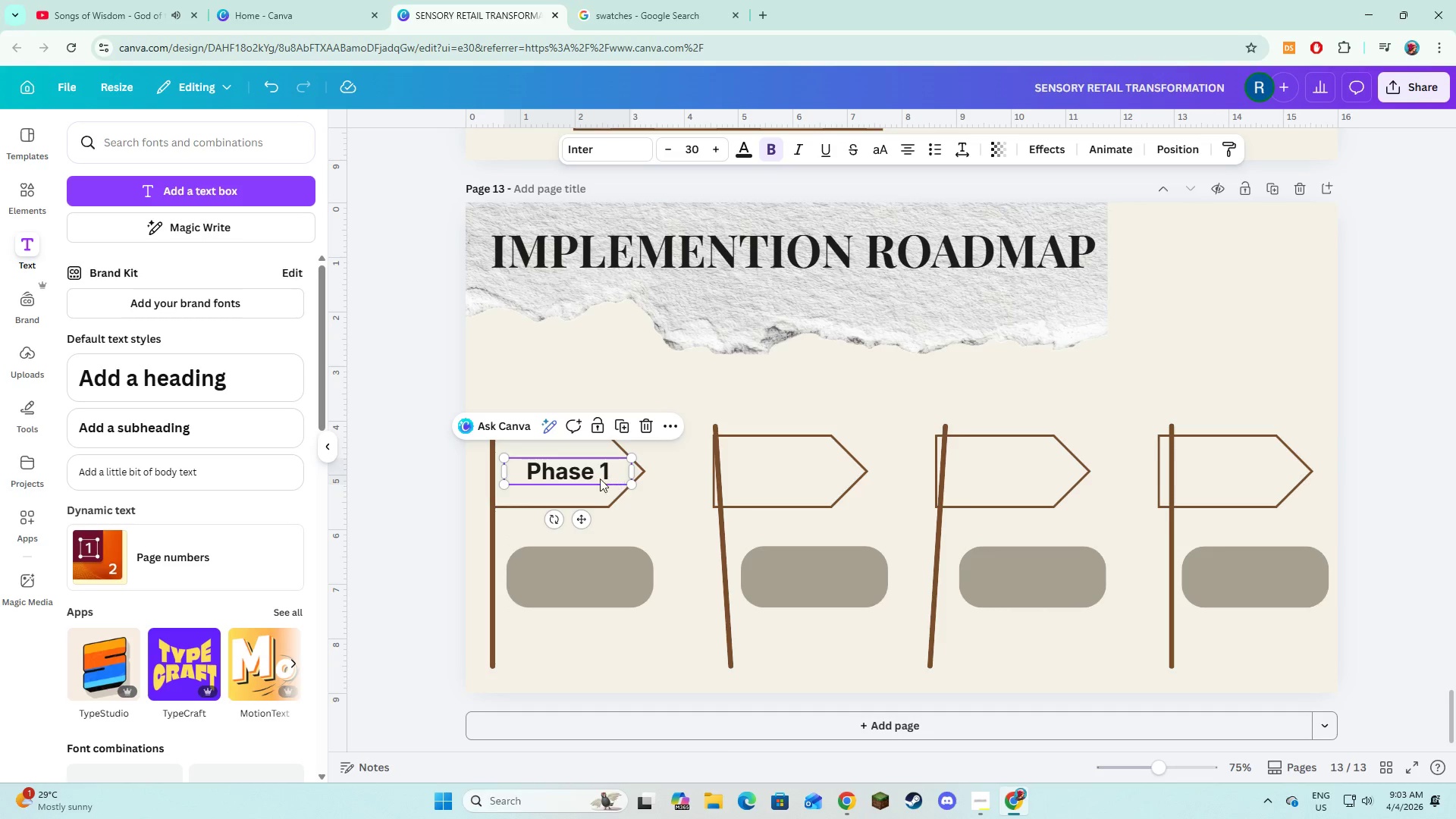 
left_click_drag(start_coordinate=[592, 474], to_coordinate=[586, 474])
 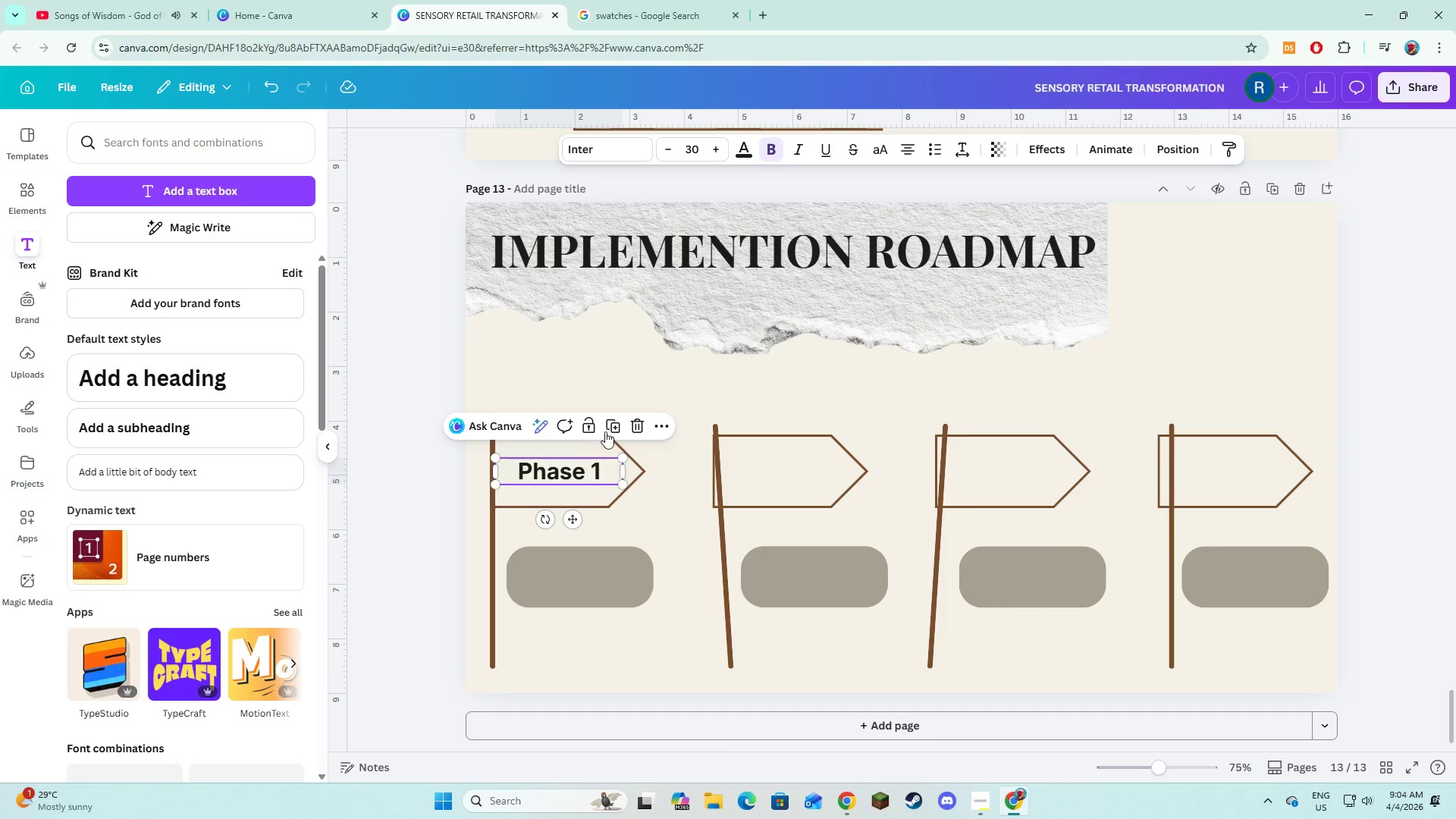 
left_click([607, 430])
 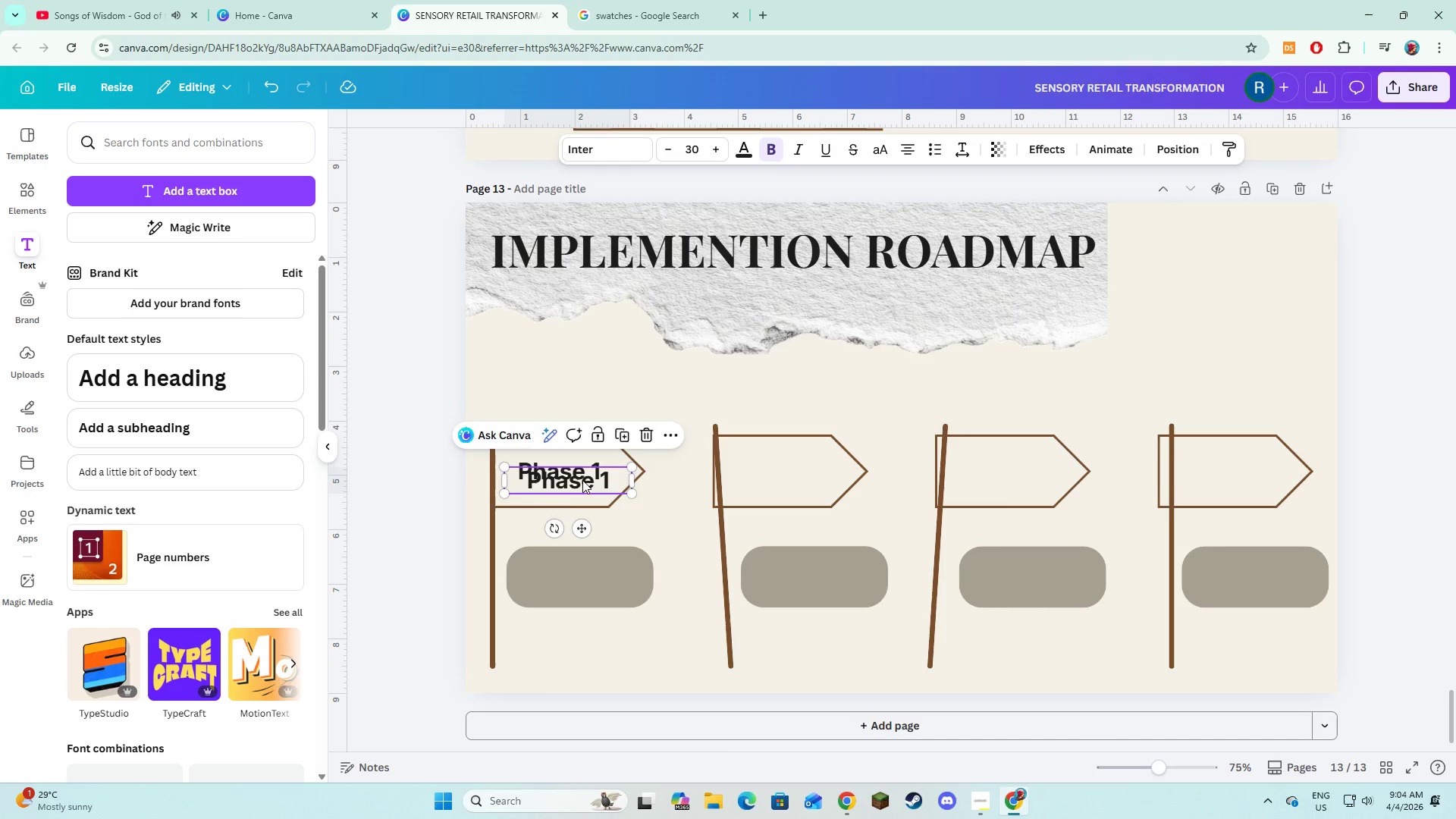 
left_click_drag(start_coordinate=[582, 490], to_coordinate=[793, 479])
 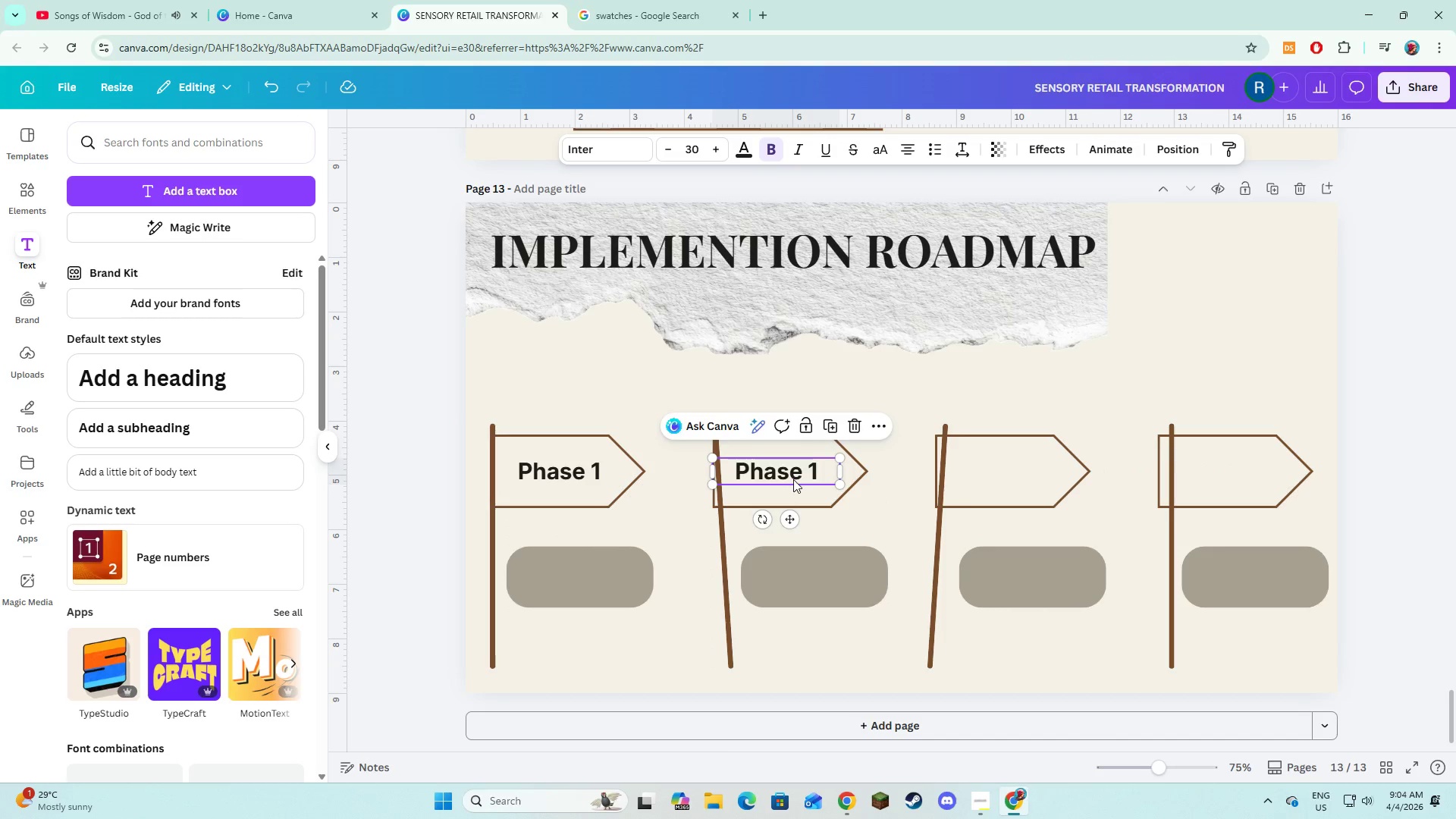 
left_click([793, 479])
 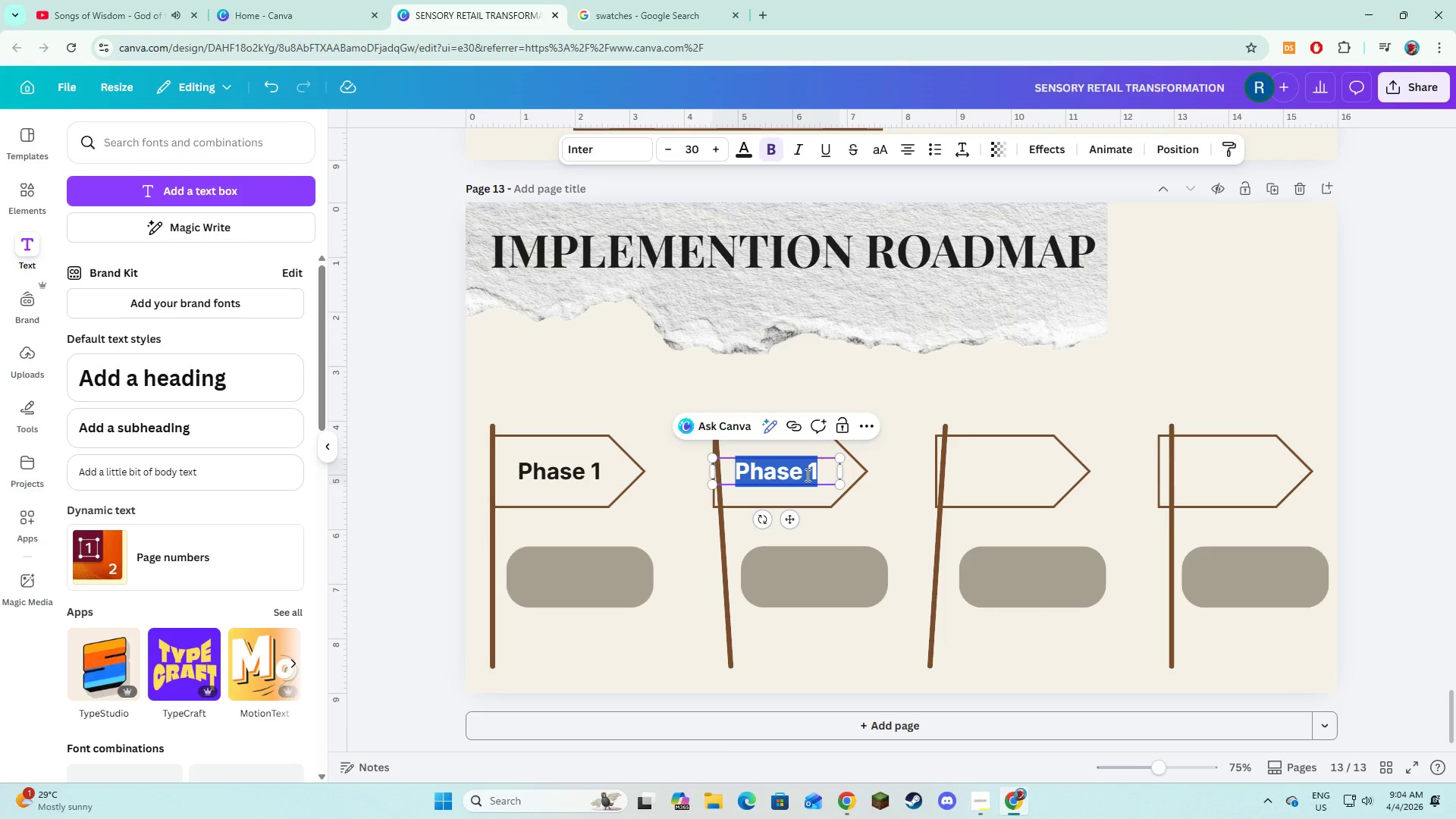 
left_click([806, 475])
 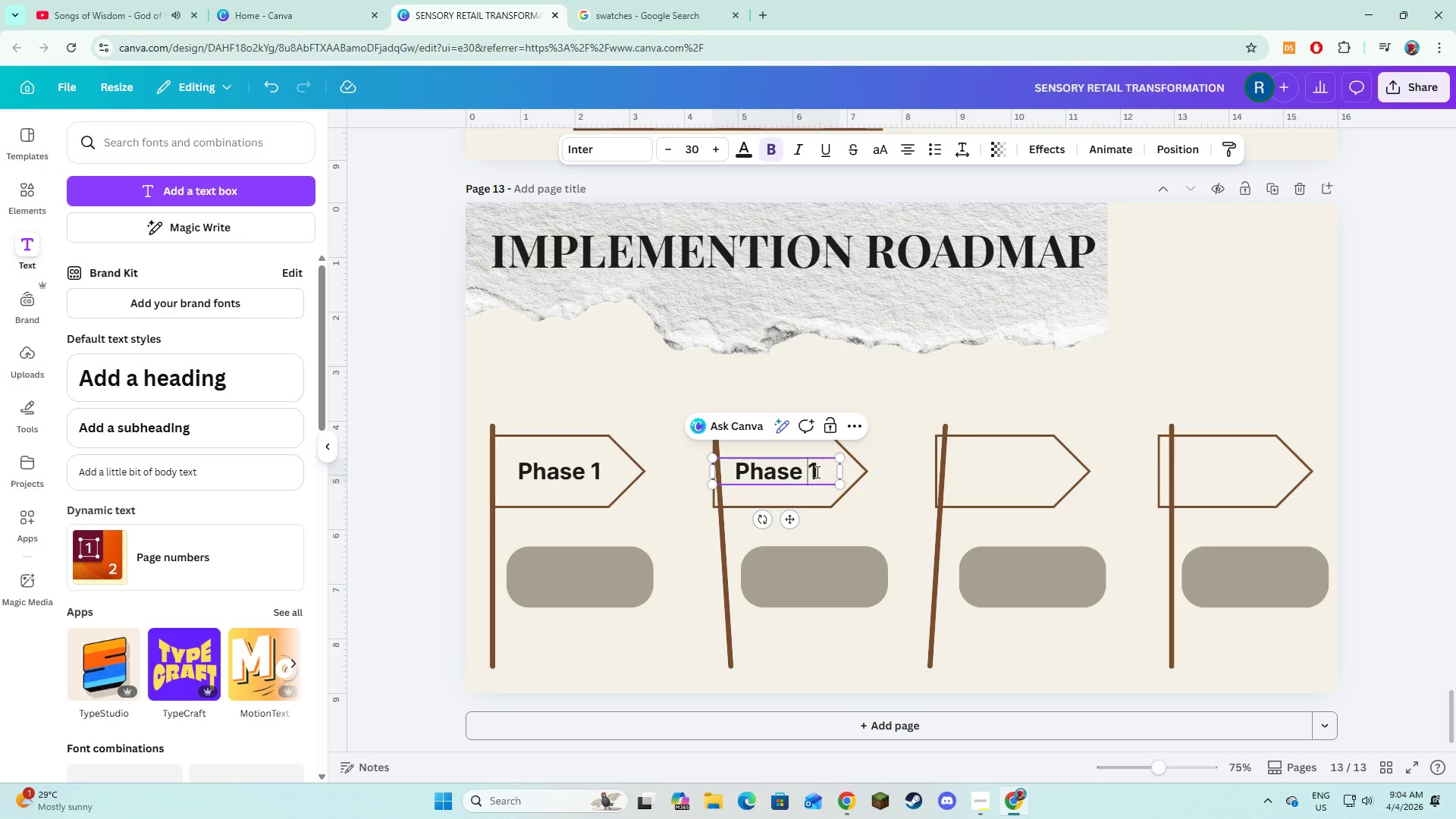 
left_click([816, 472])
 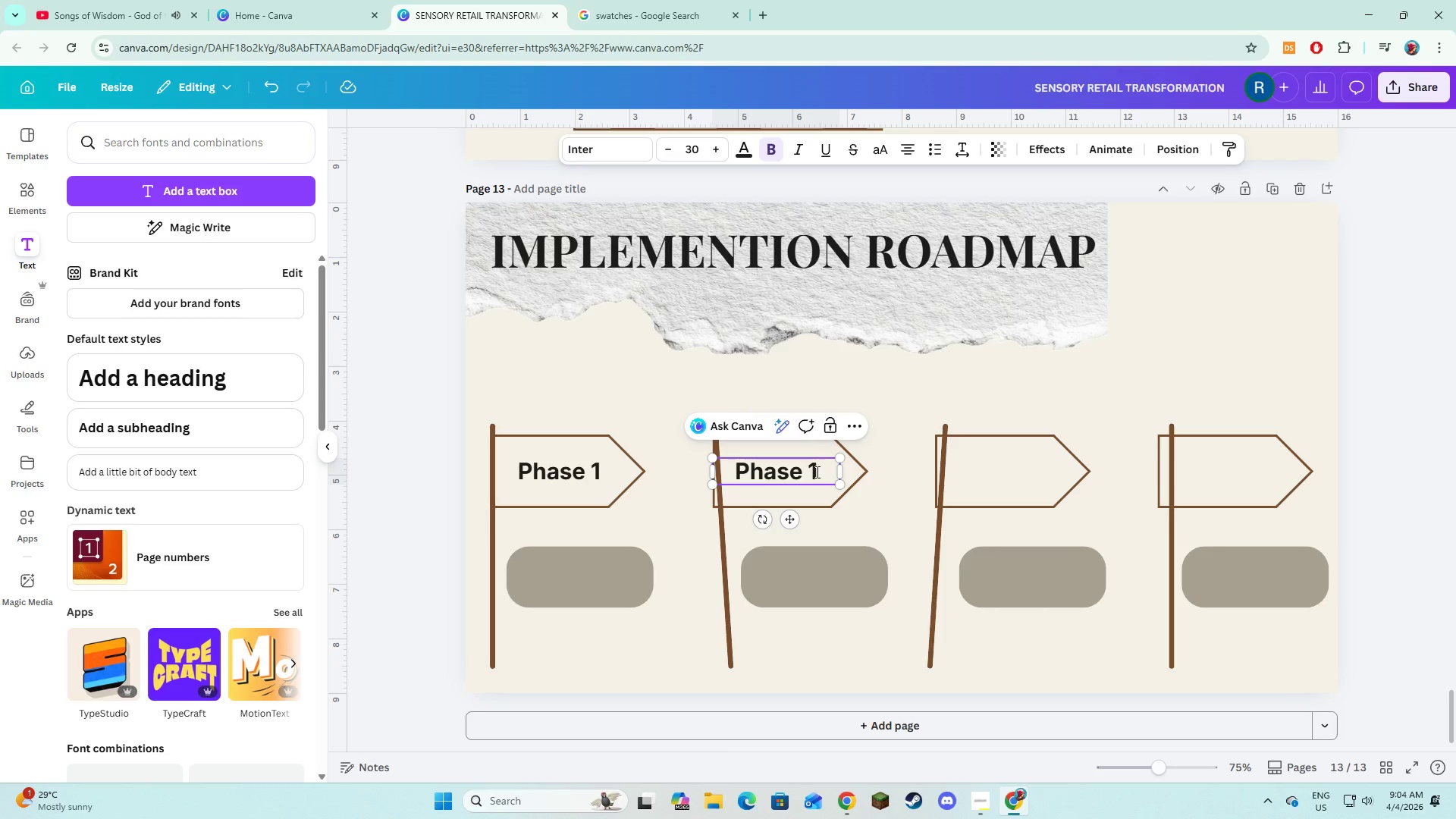 
key(Backspace)
 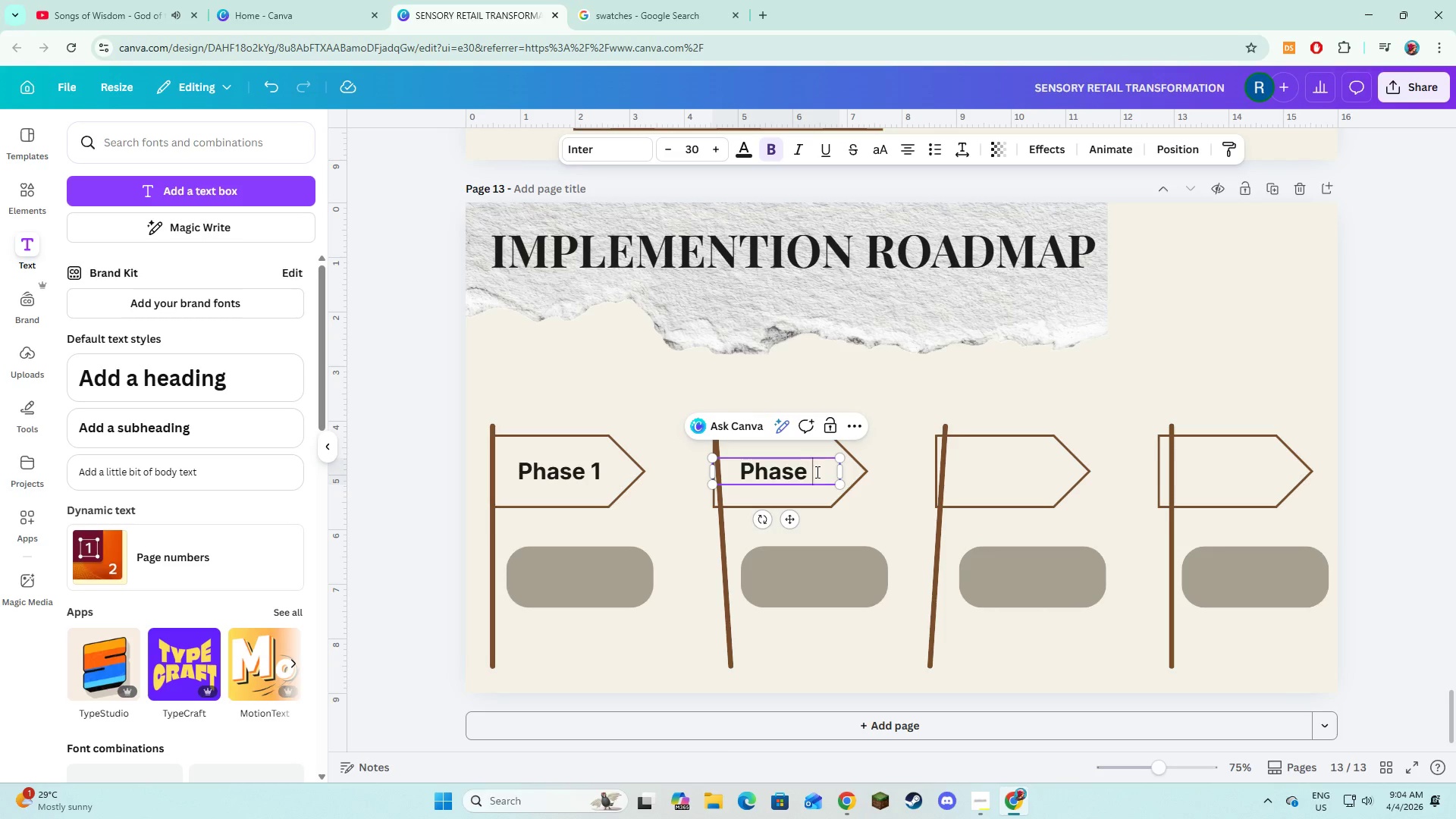 
key(2)
 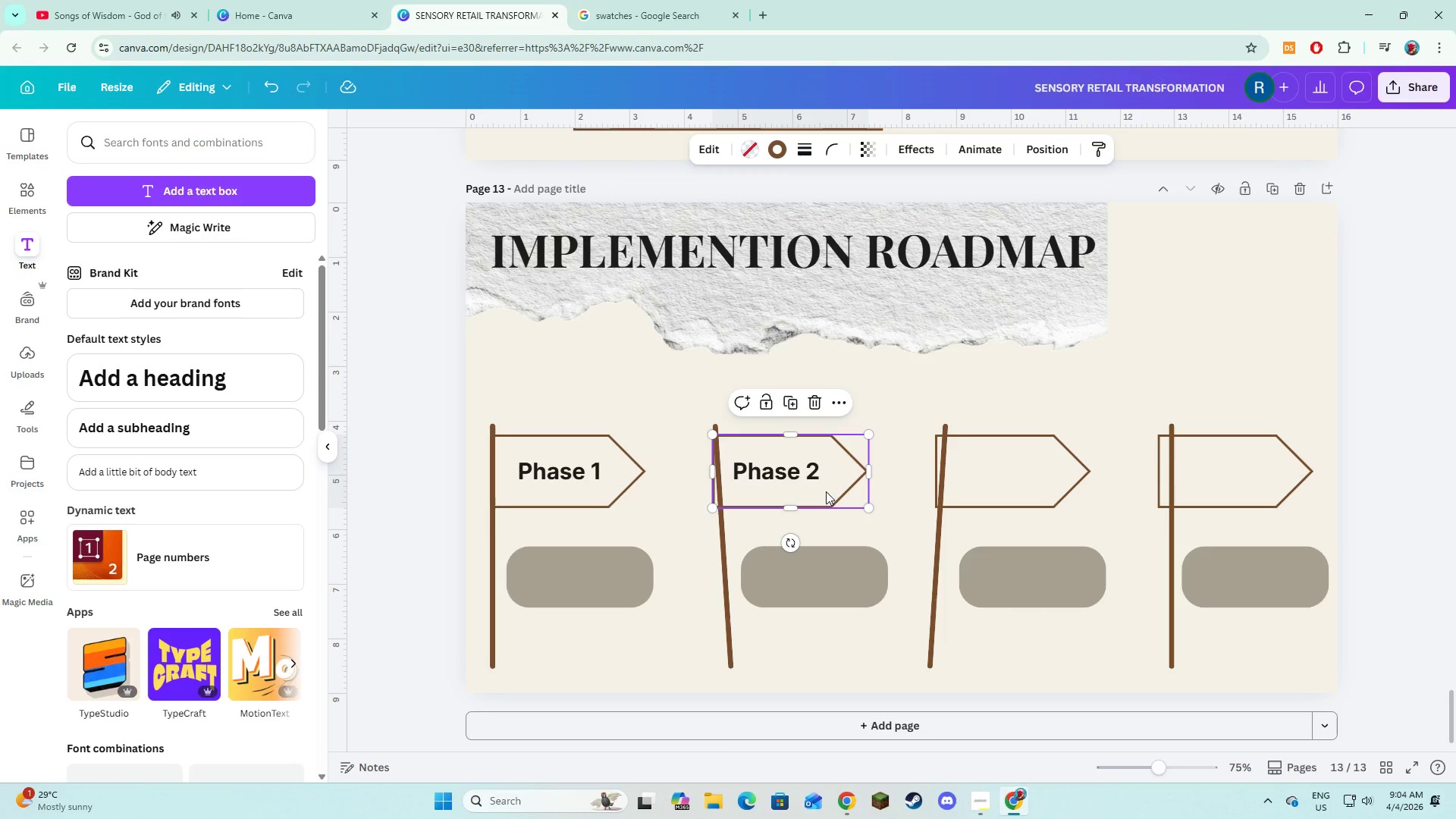 
double_click([811, 470])
 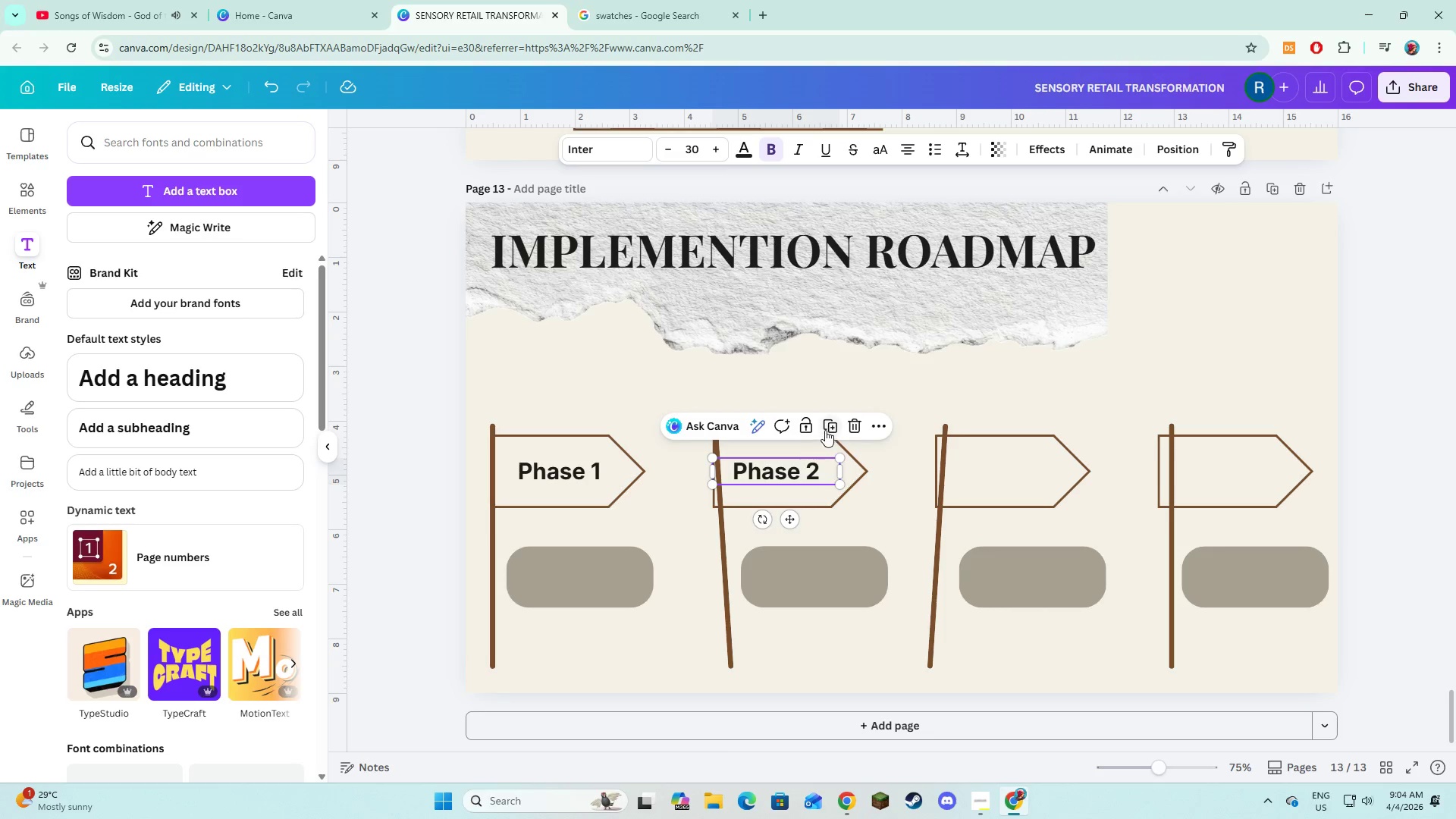 
left_click([826, 428])
 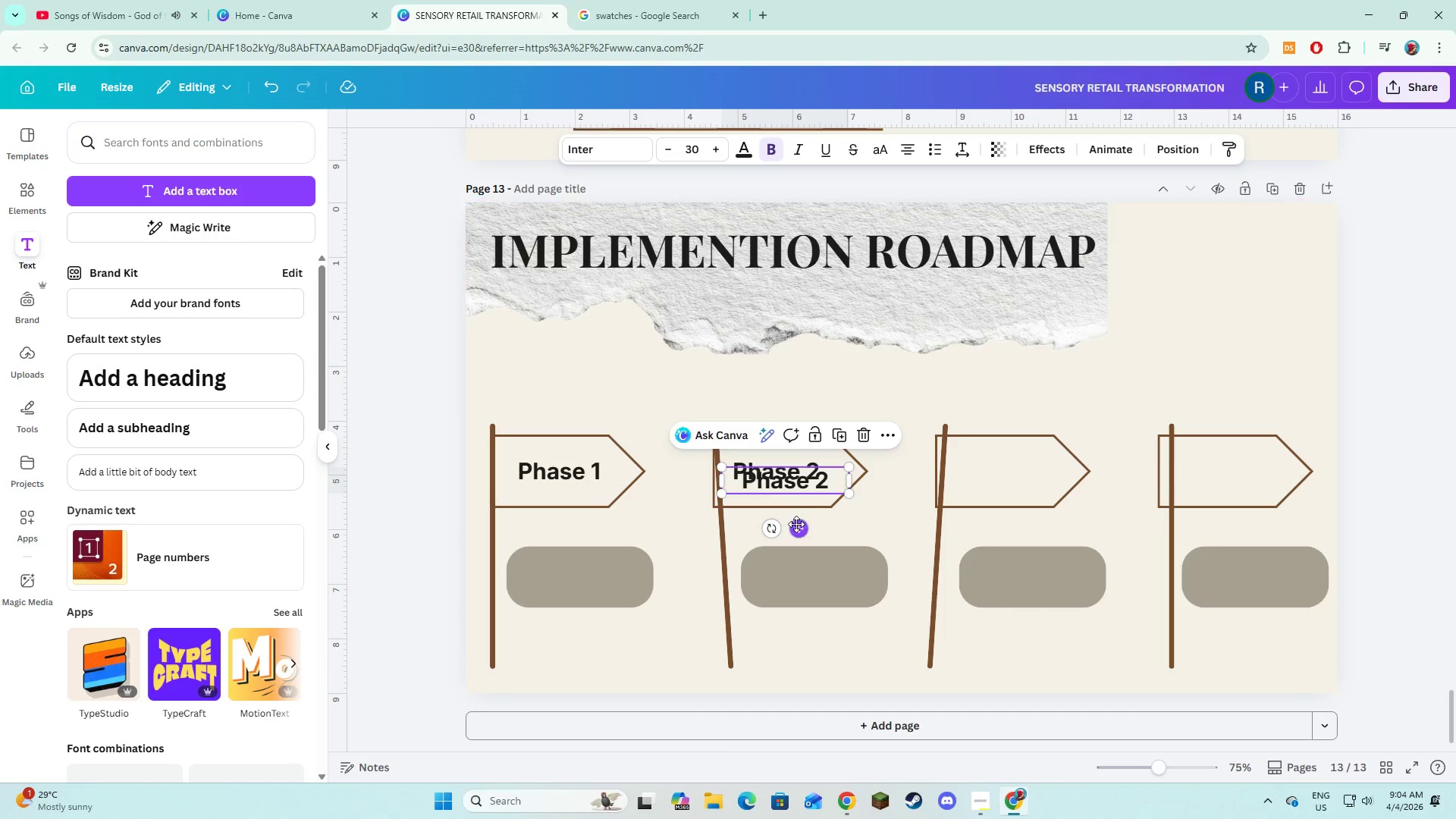 
left_click_drag(start_coordinate=[797, 526], to_coordinate=[1013, 515])
 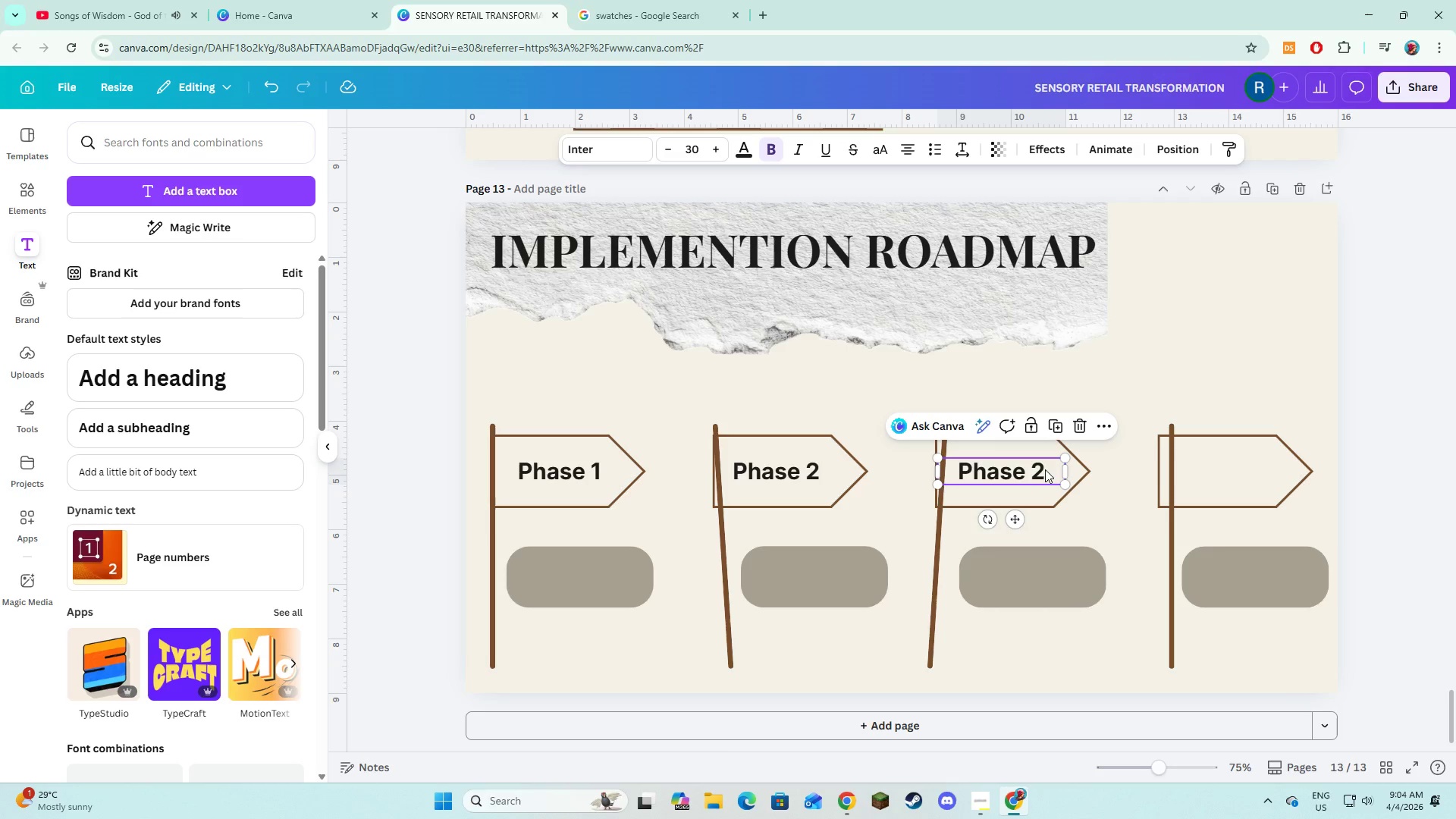 
left_click([1047, 470])
 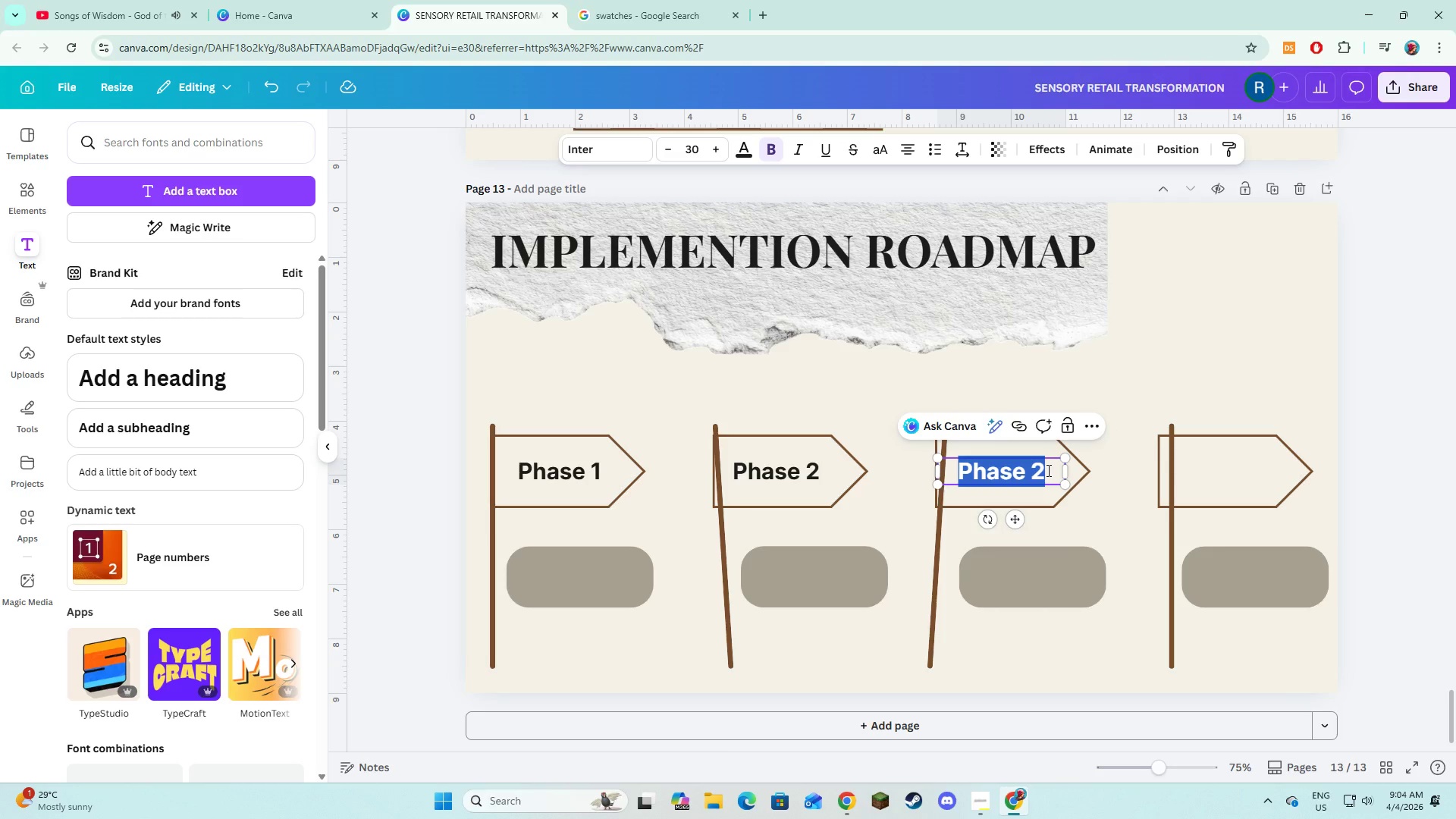 
left_click([1047, 470])
 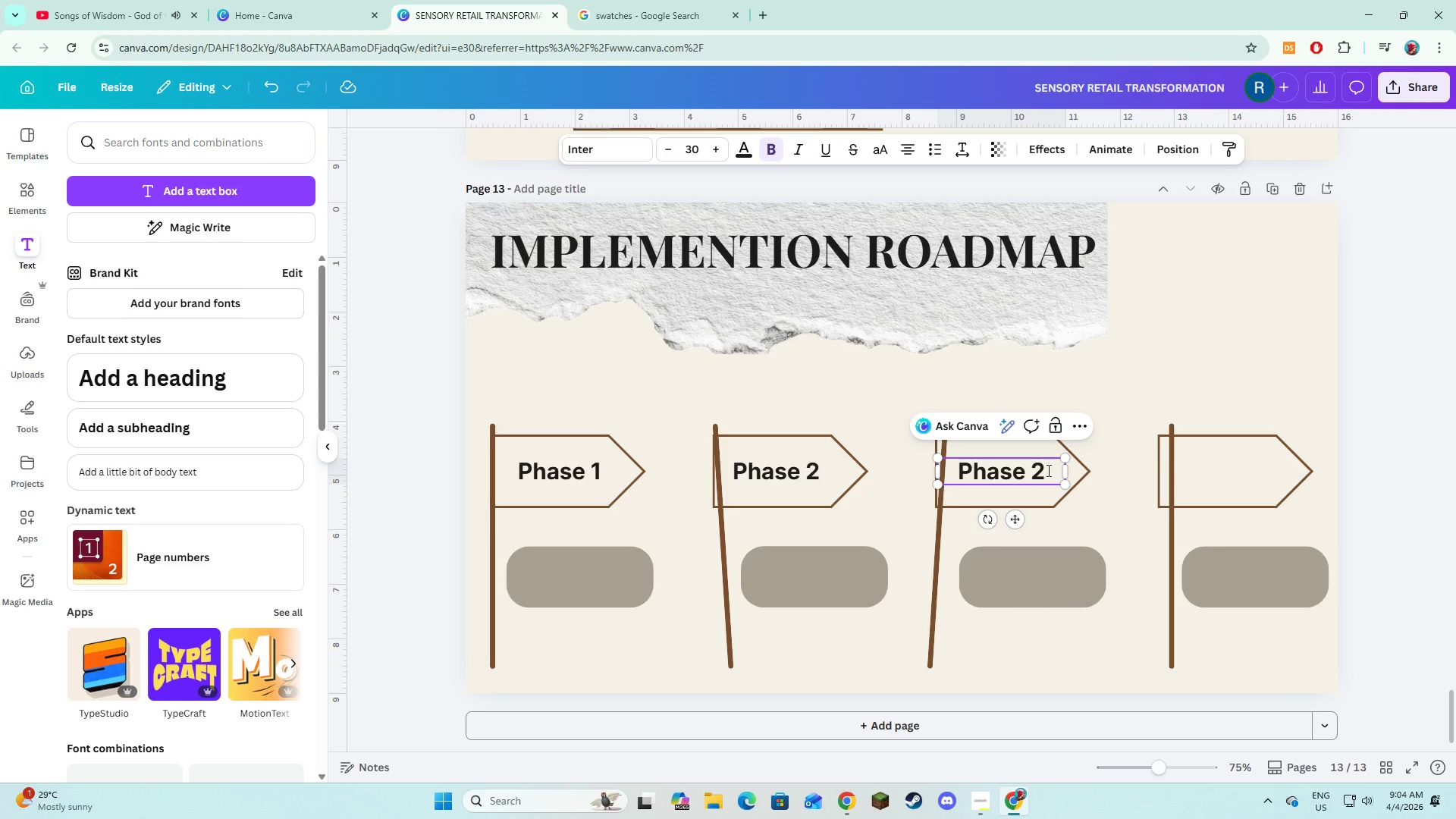 
key(Backspace)
 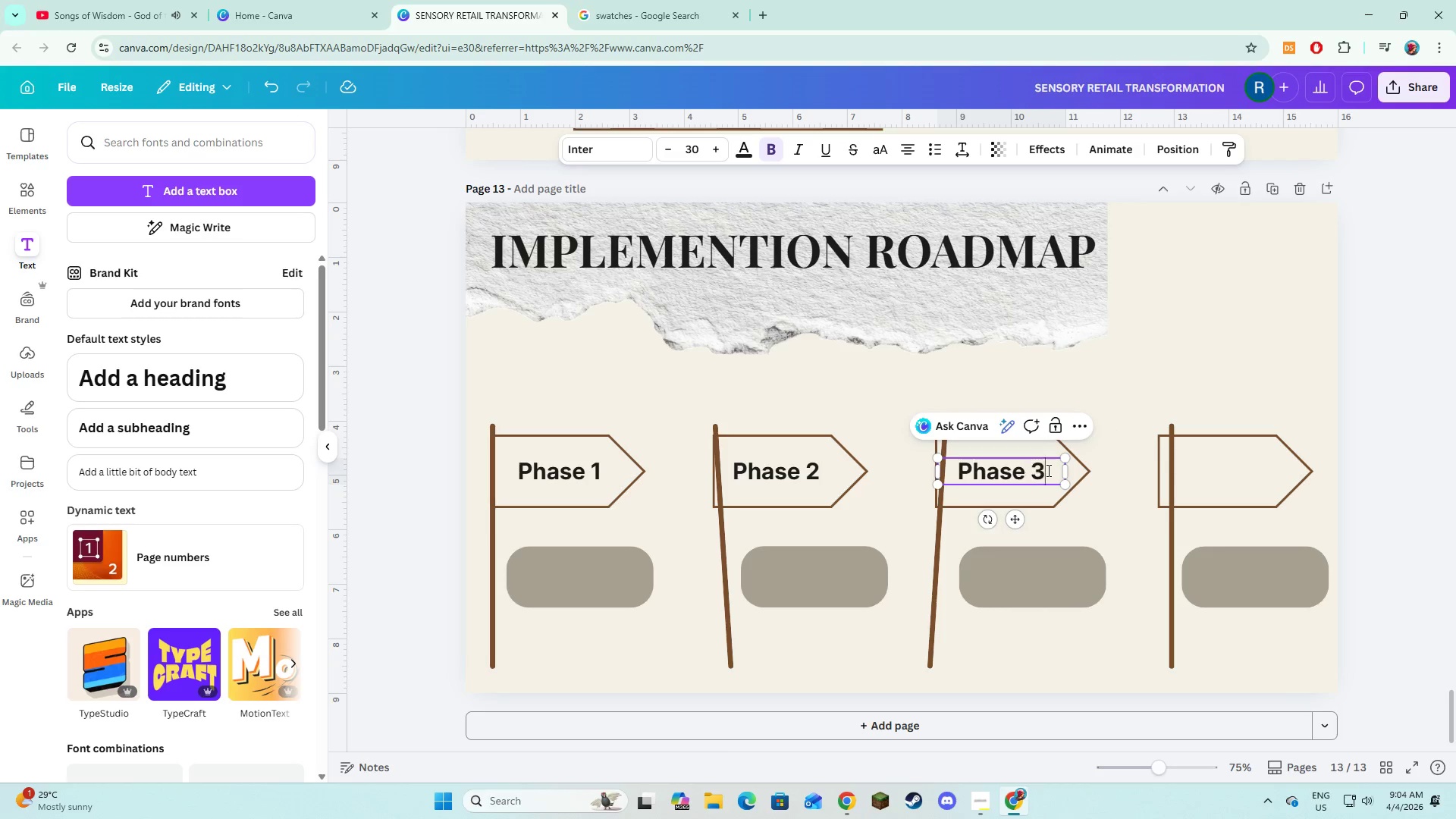 
key(3)
 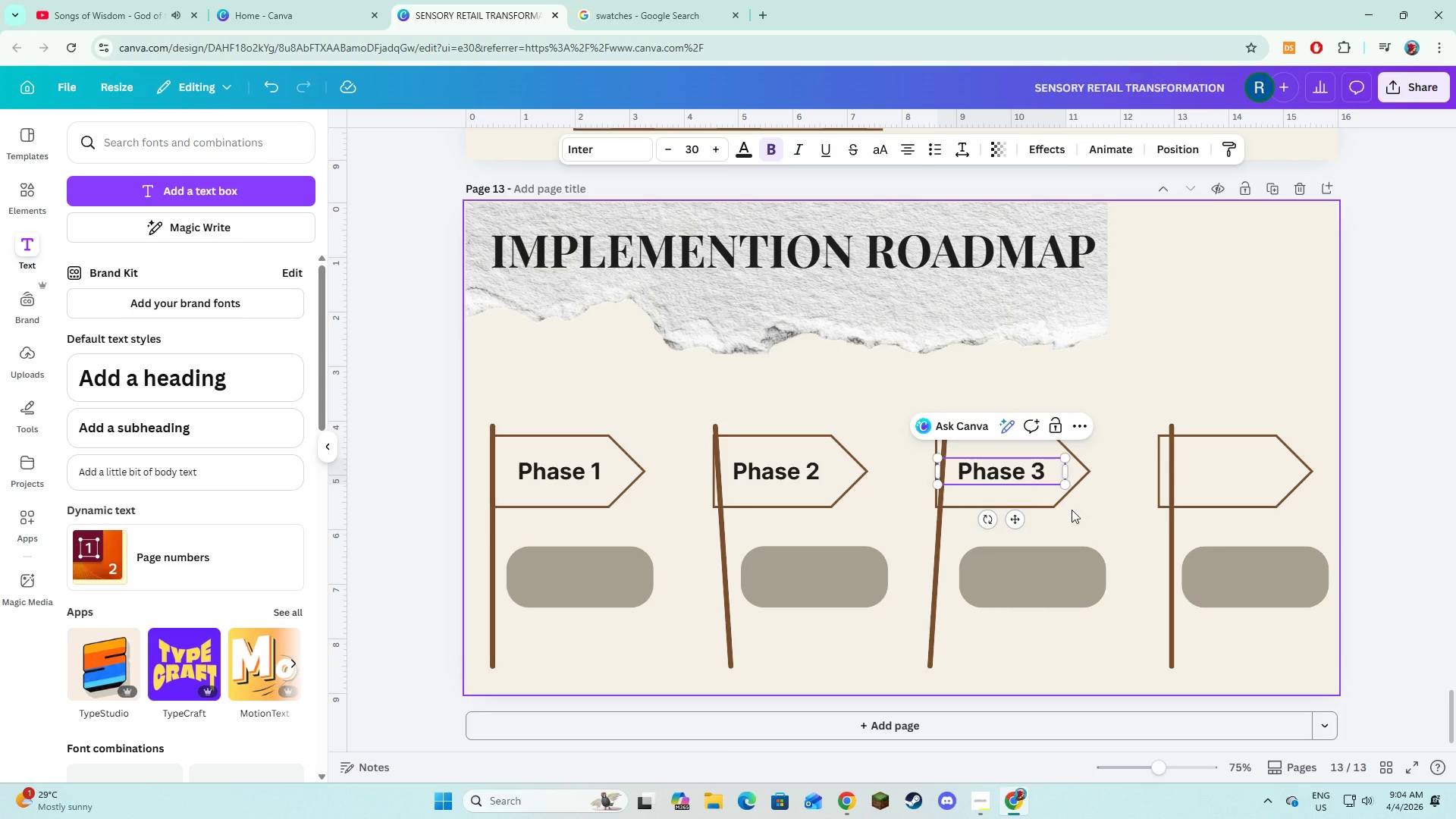 
double_click([1042, 469])
 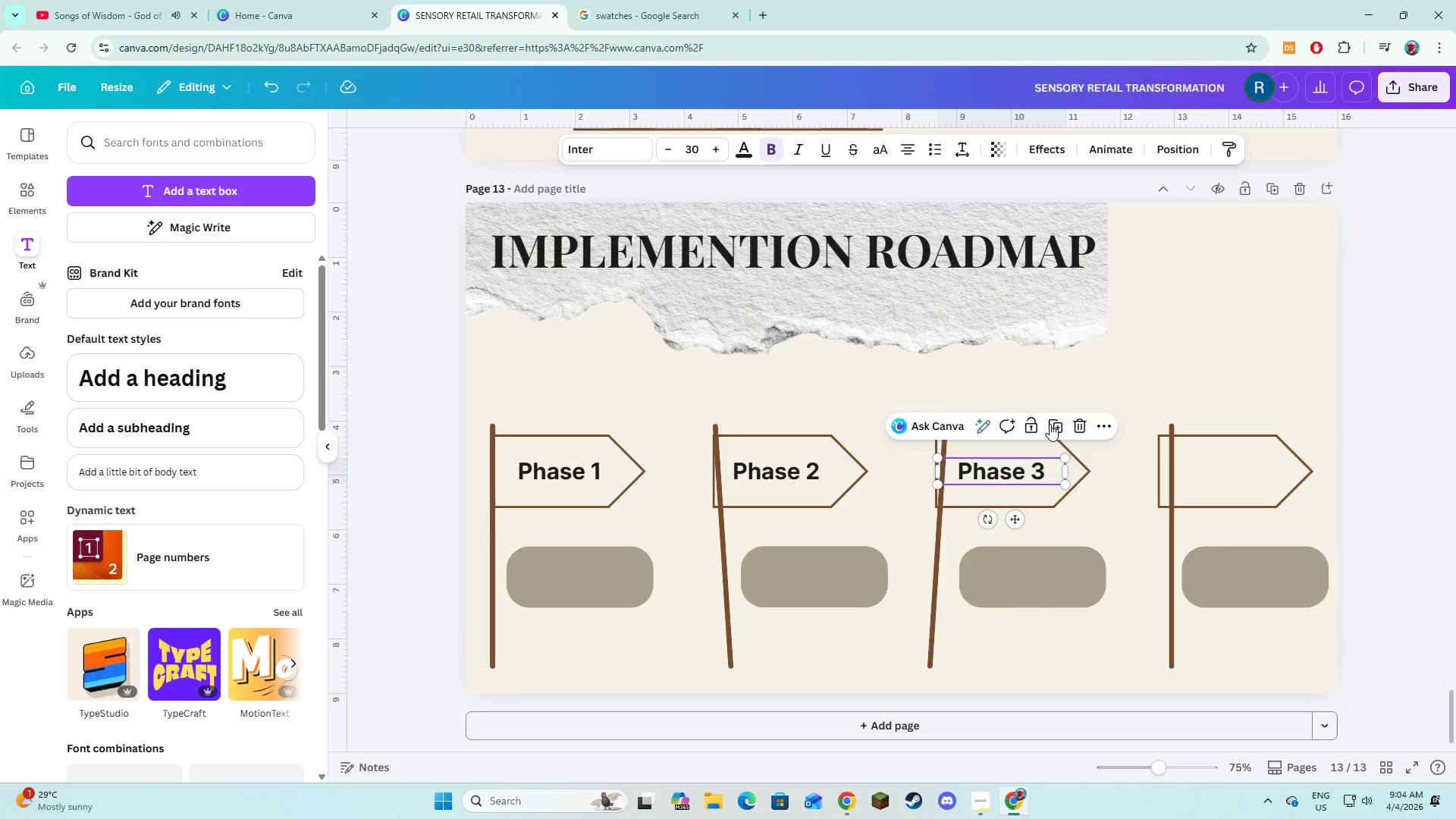 
left_click([1050, 423])
 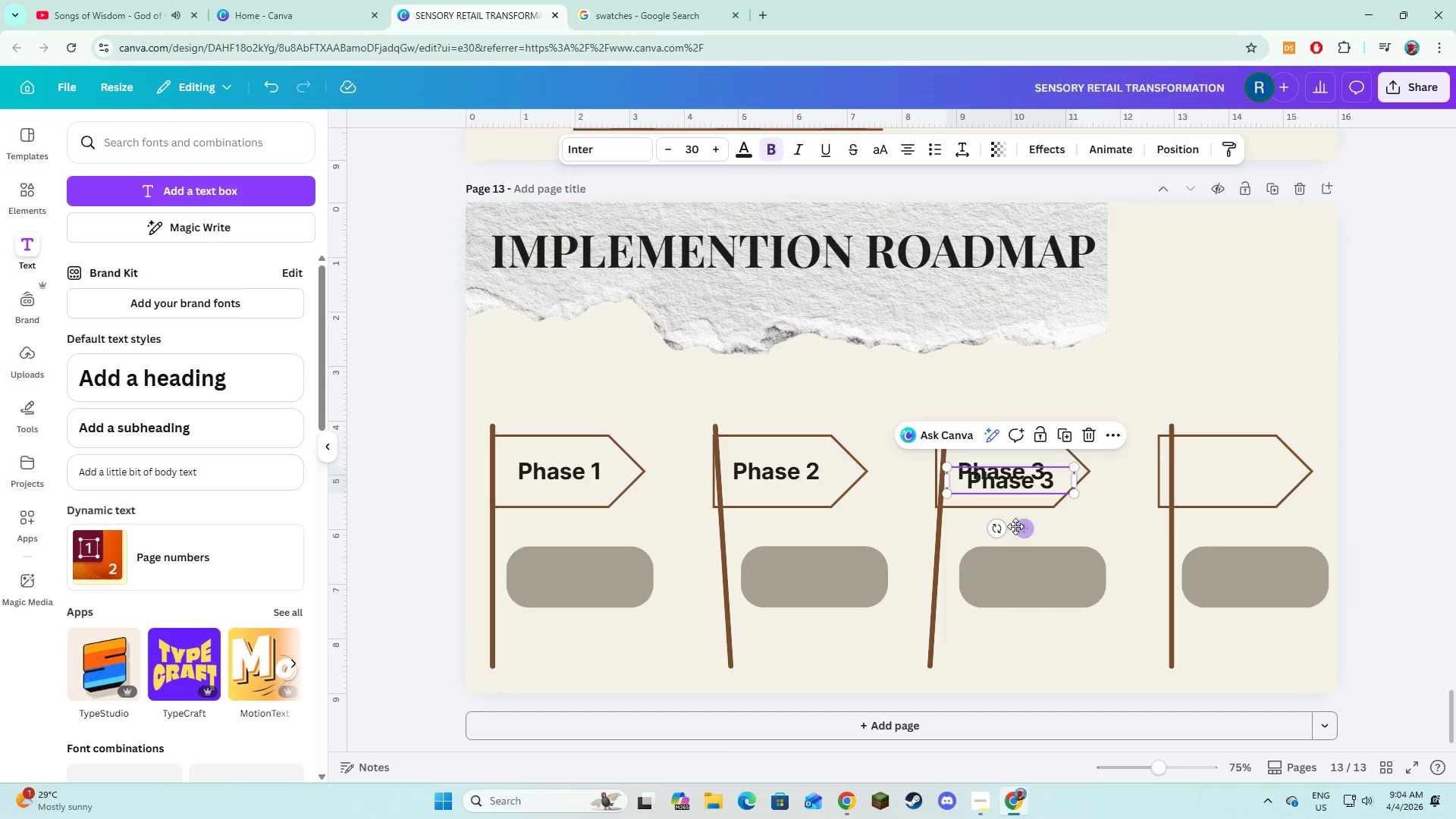 
left_click_drag(start_coordinate=[1016, 527], to_coordinate=[1227, 518])
 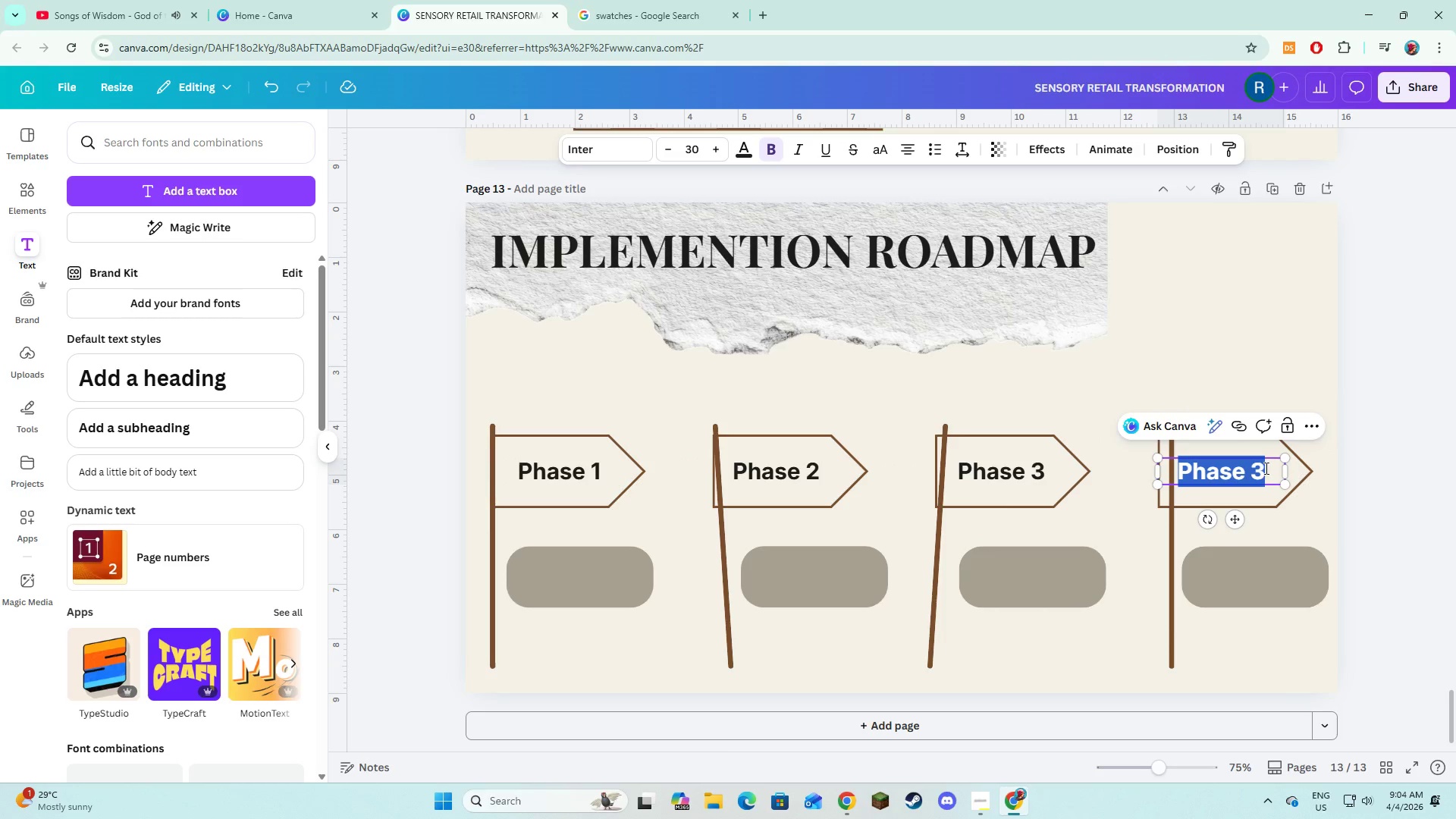 
double_click([1265, 468])
 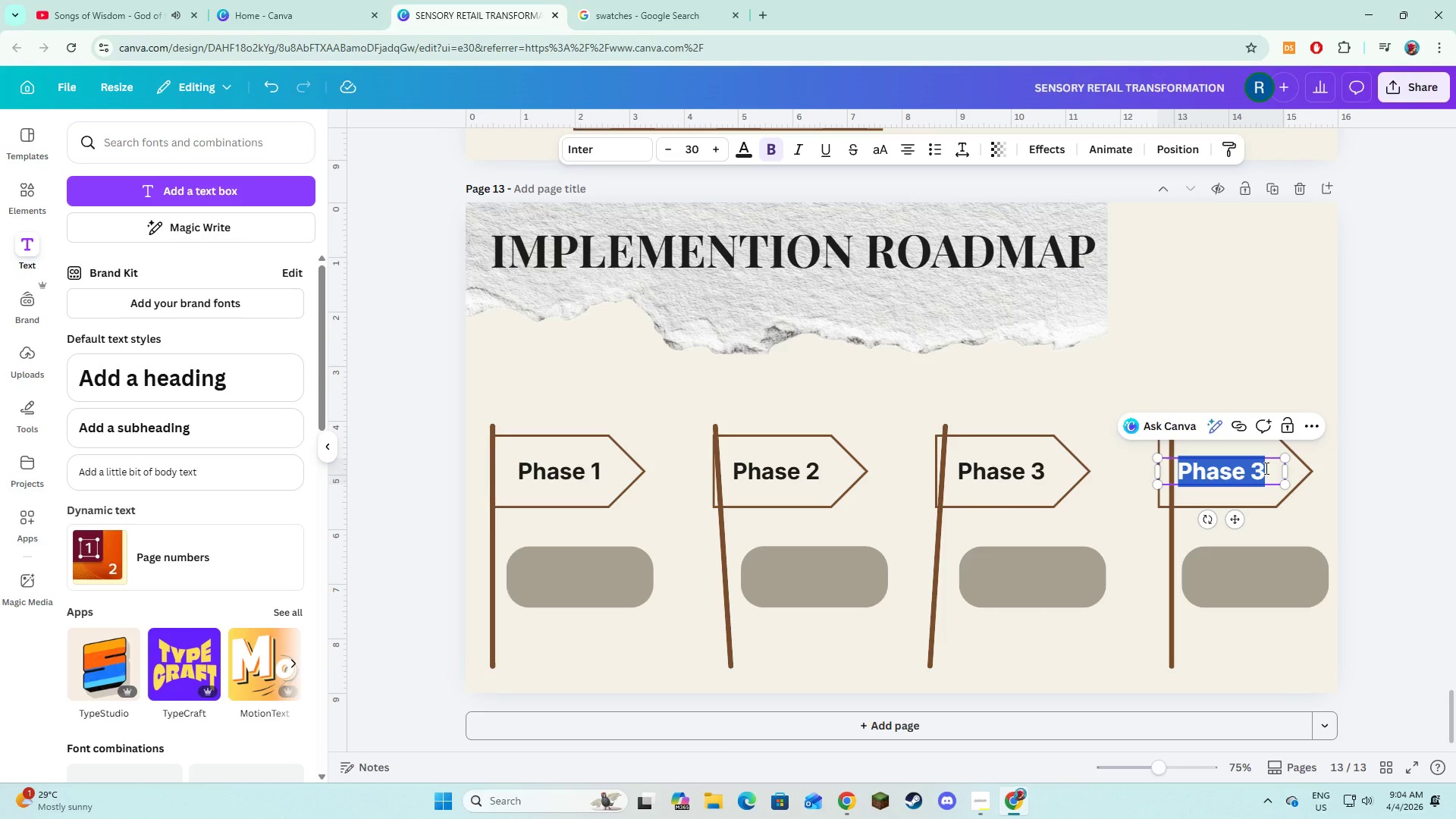 
left_click([1265, 468])
 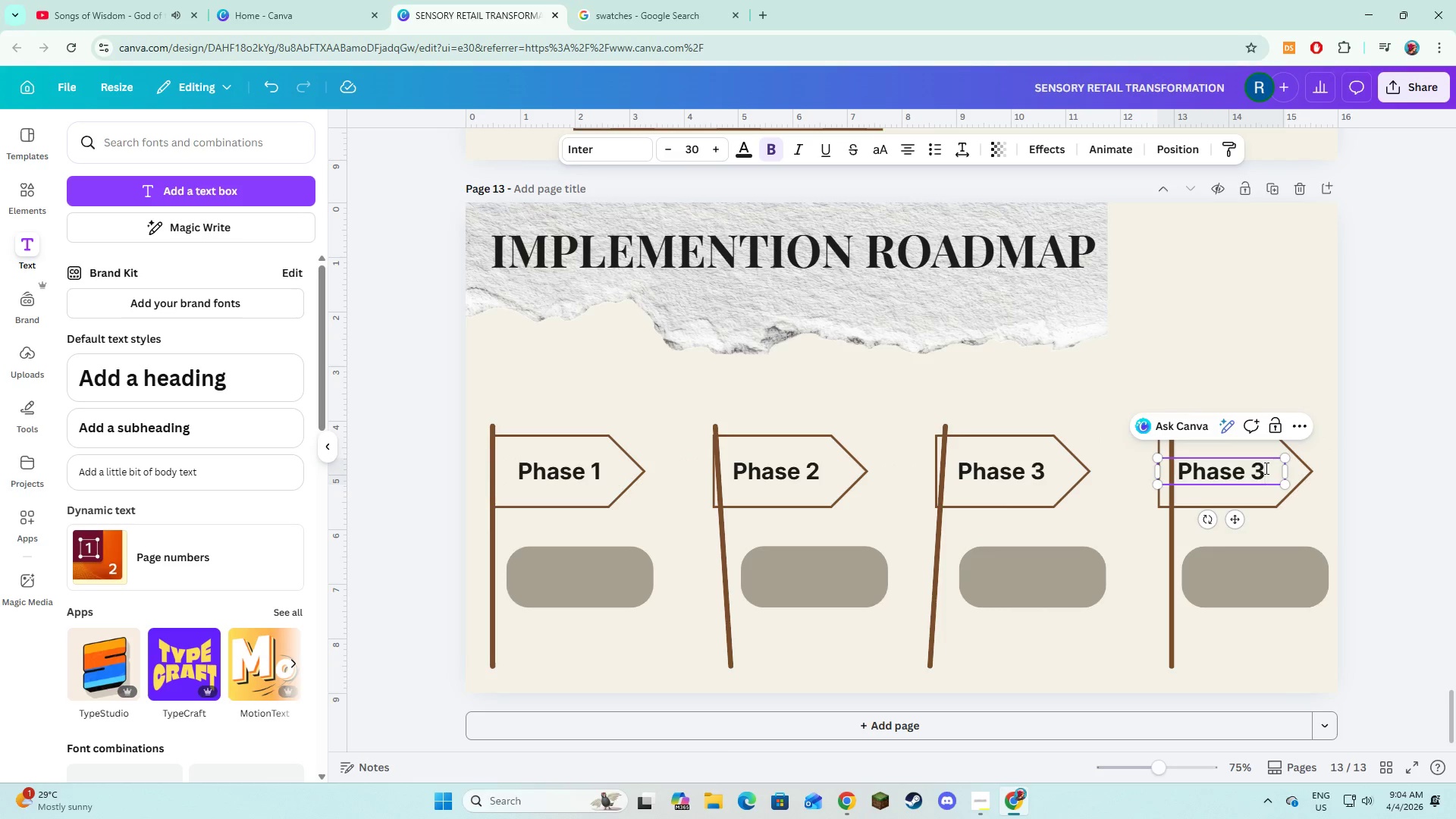 
key(Backspace)
 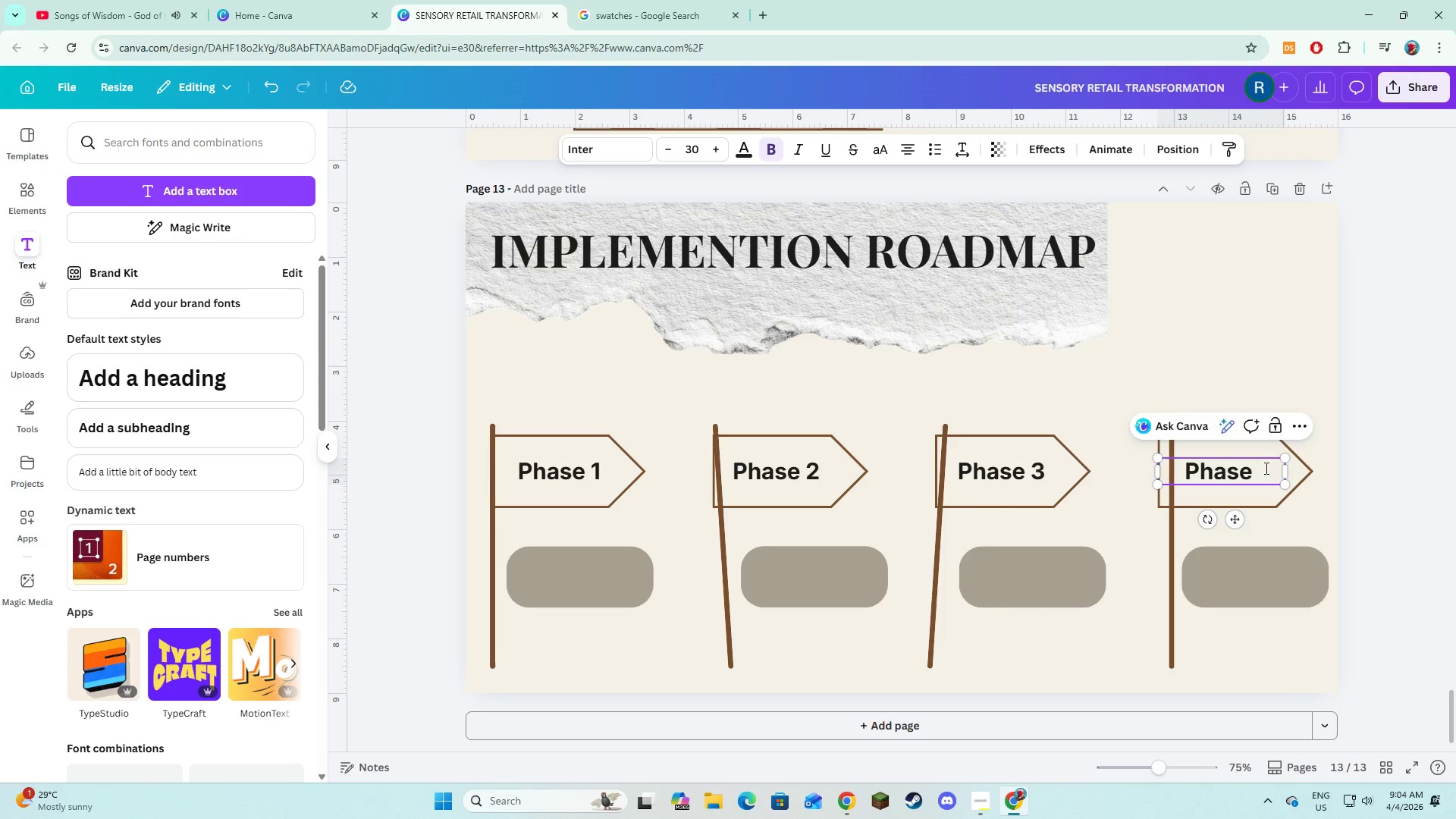 
key(4)
 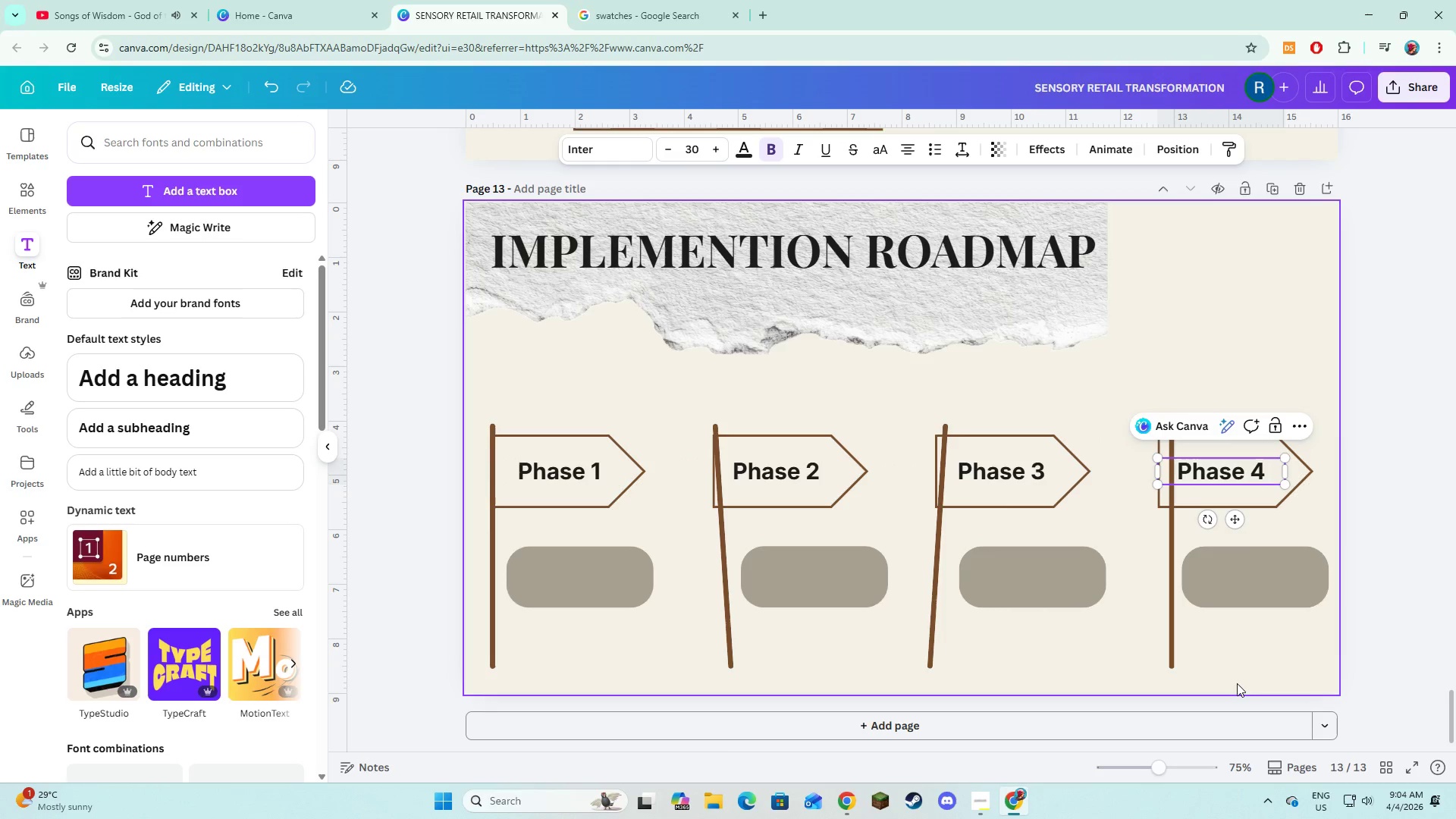 
left_click([1236, 684])
 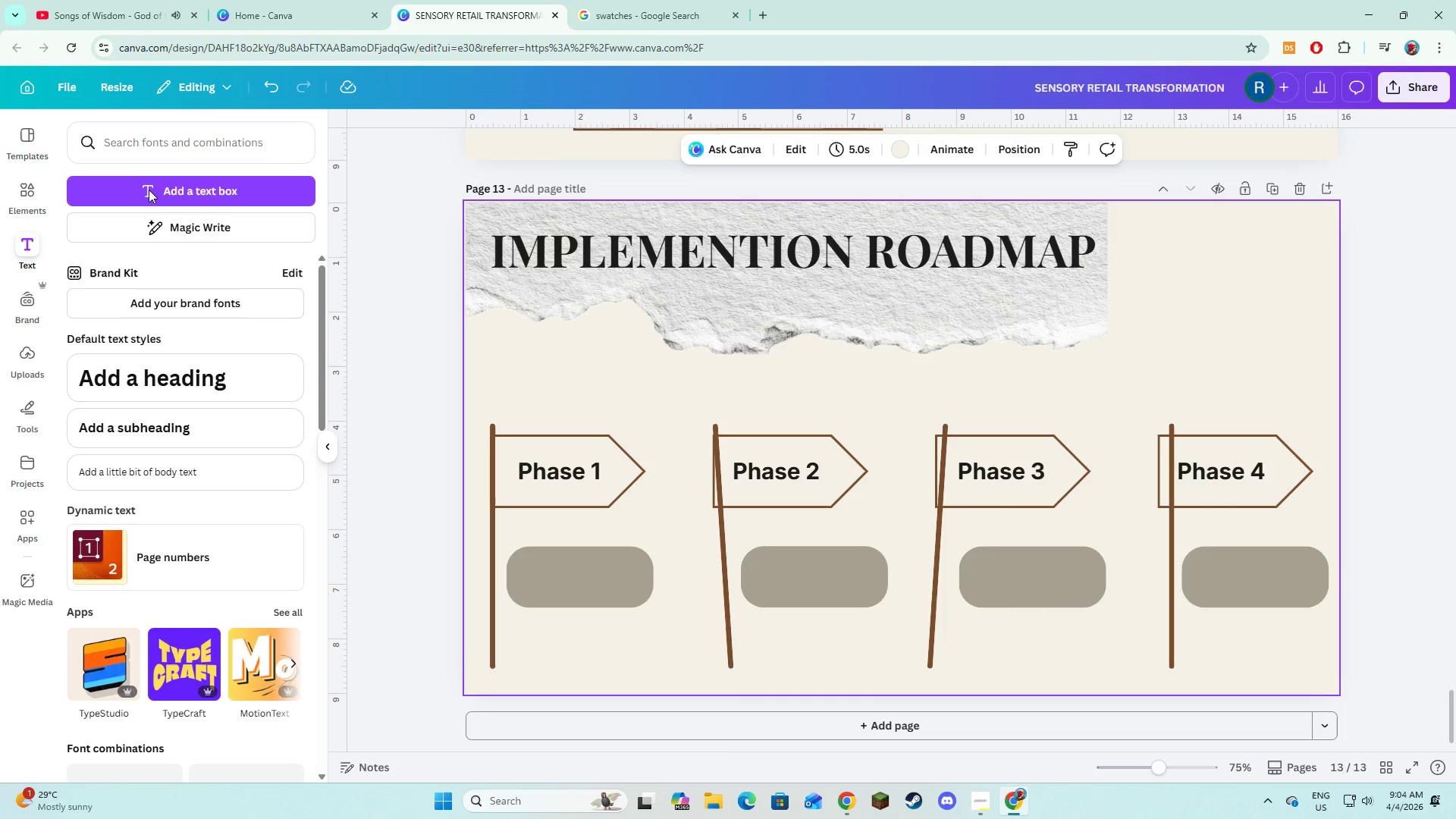 
left_click([152, 192])
 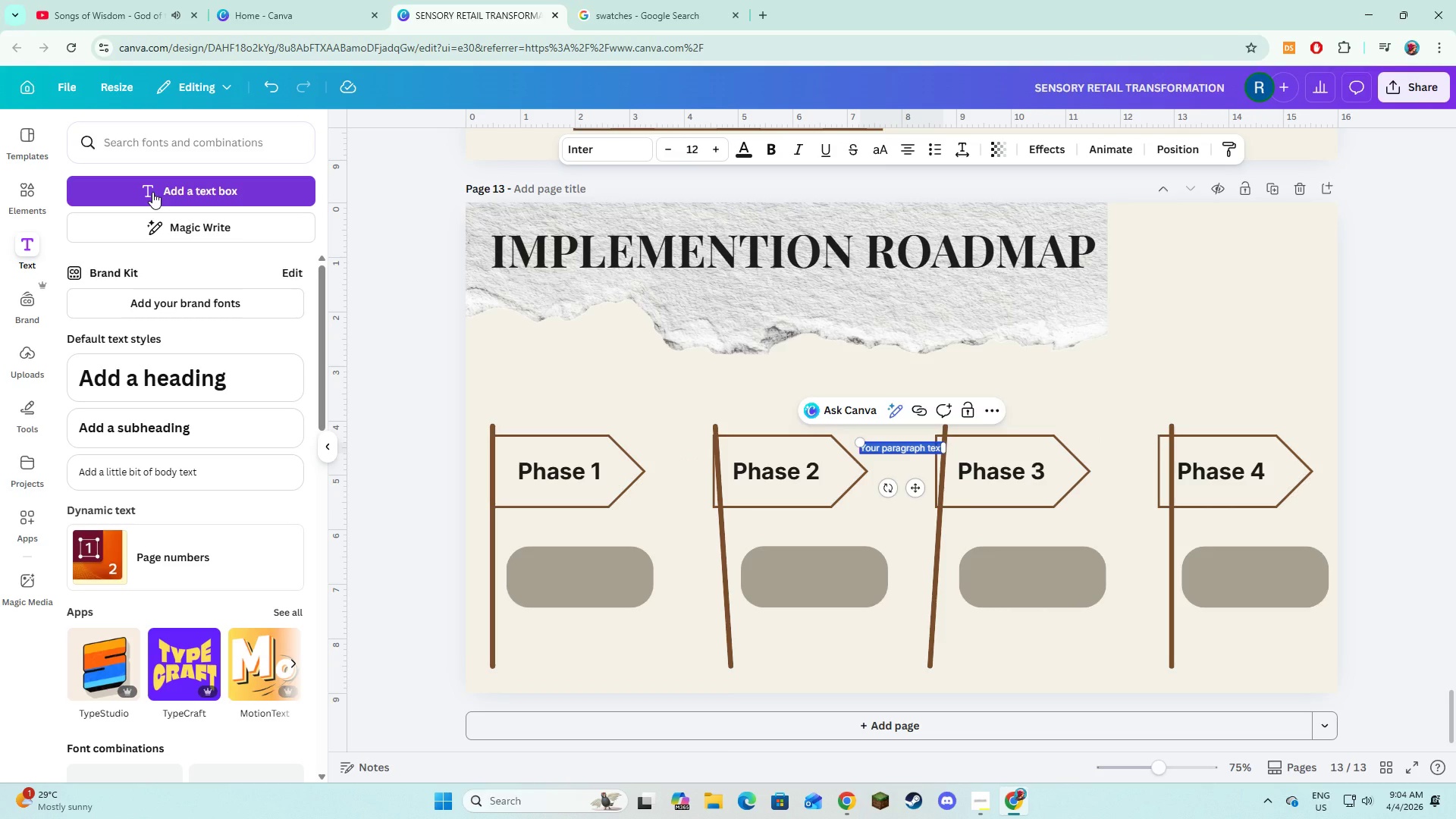 
type(Audit & Insight)
 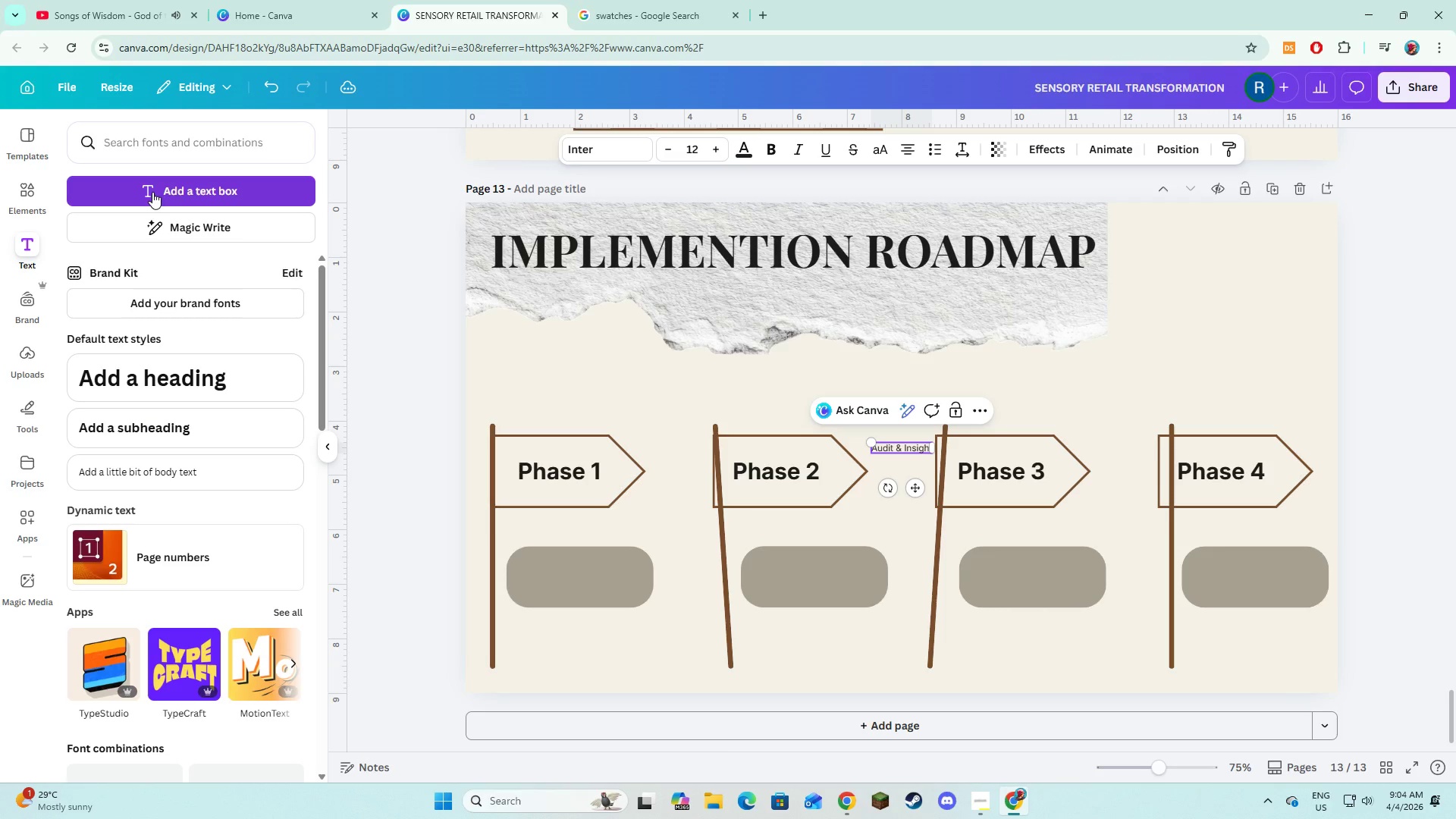 
key(Control+A)
 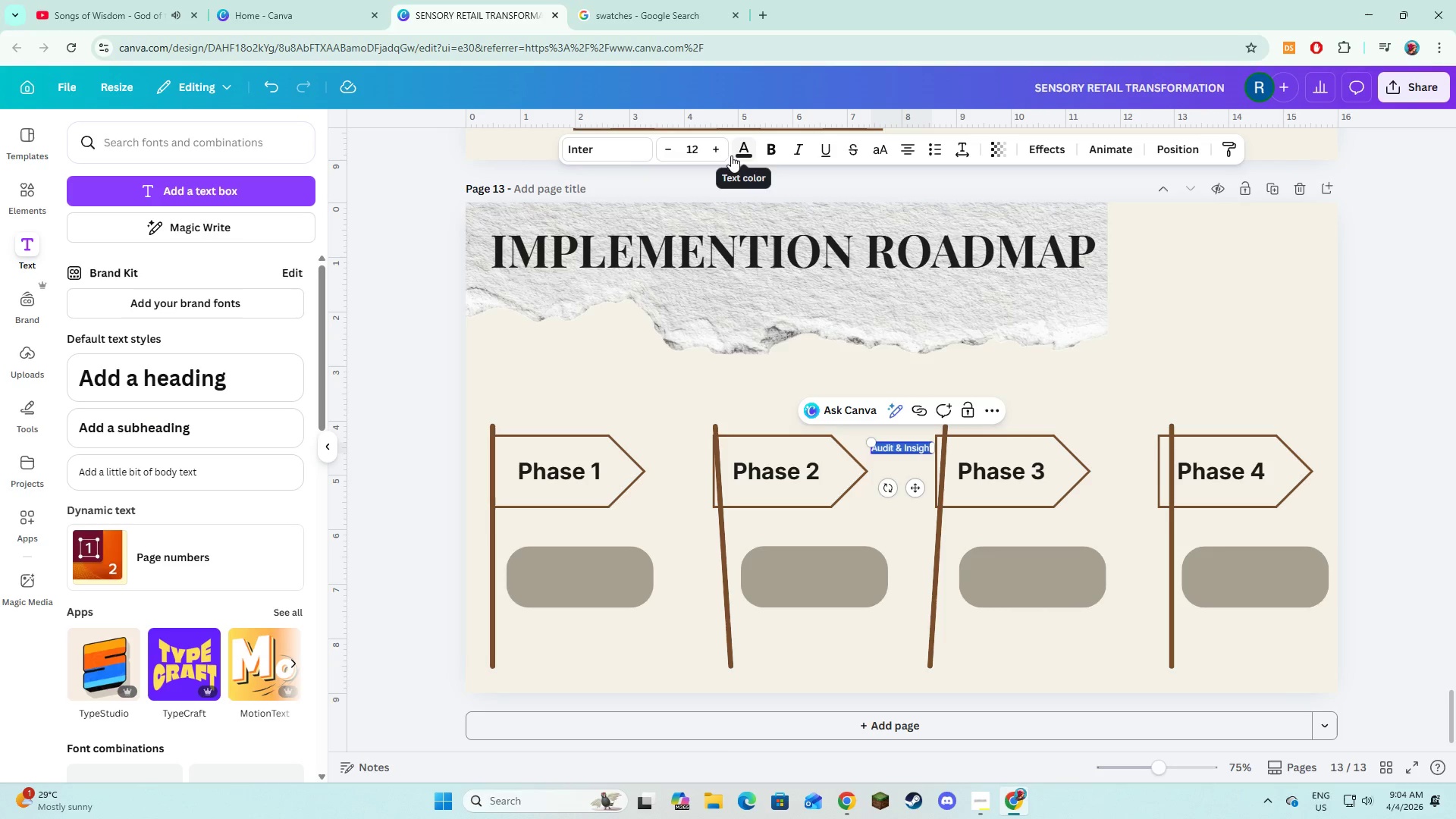 
double_click([725, 152])
 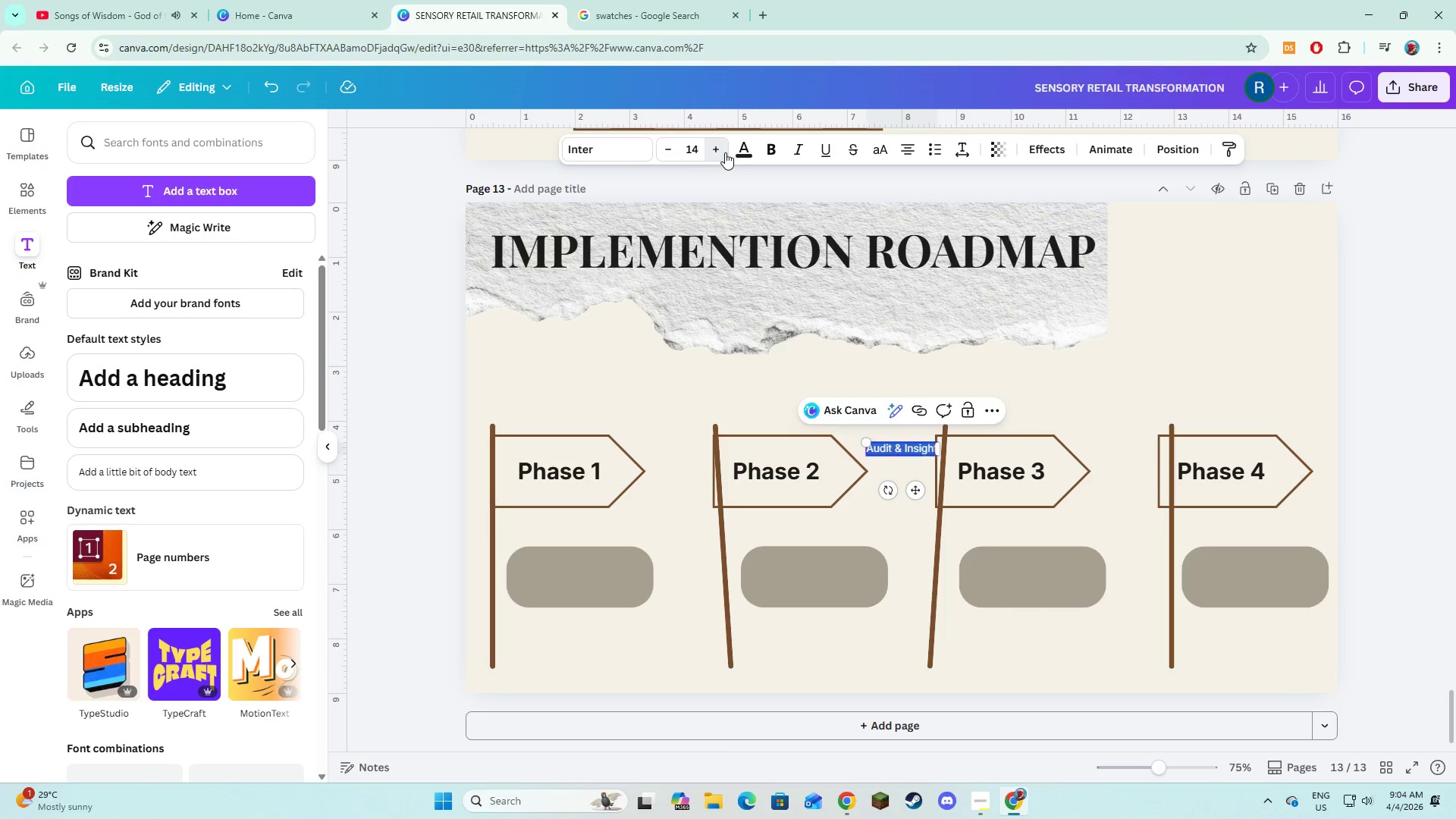 
triple_click([725, 152])
 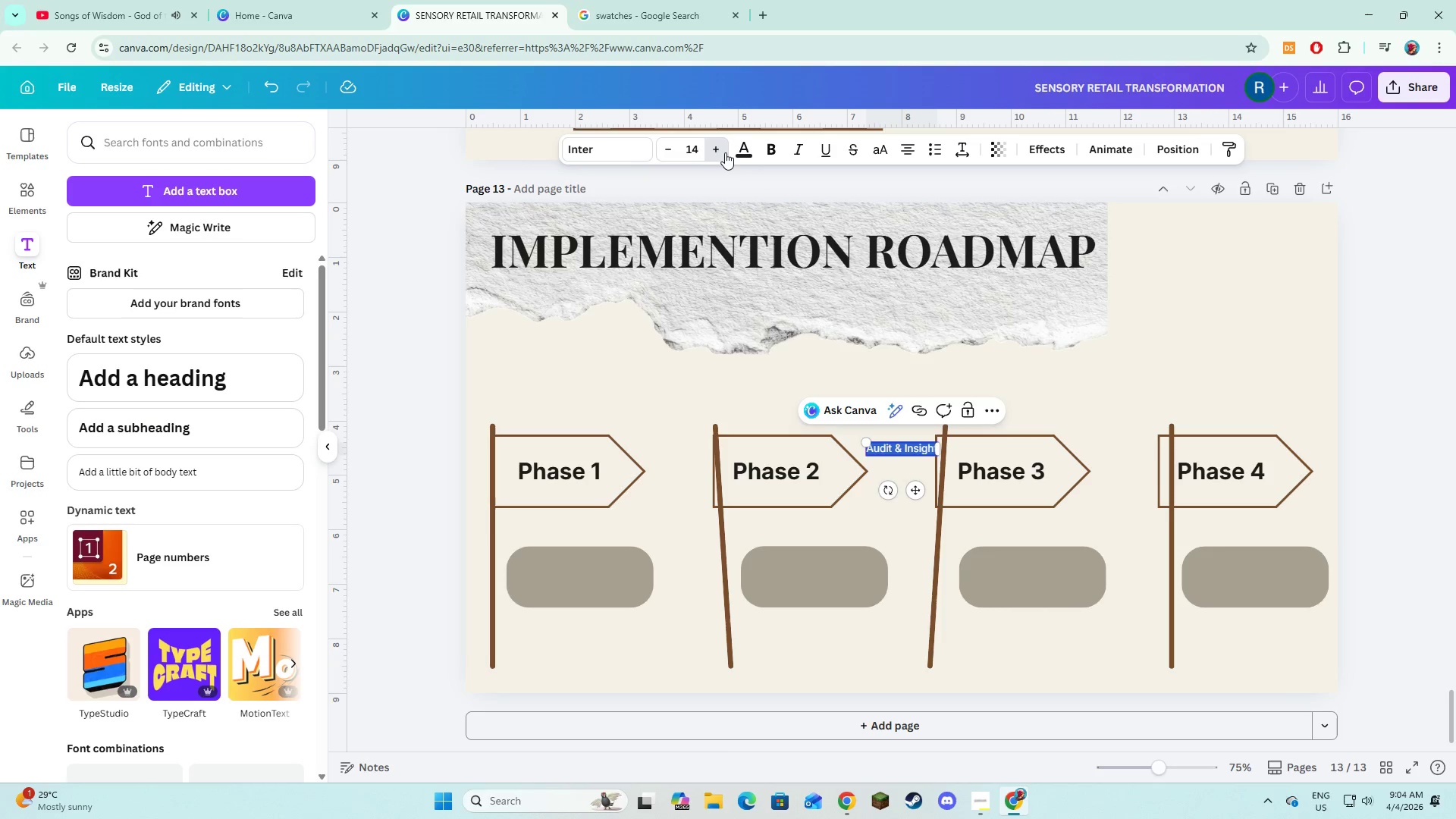 
triple_click([725, 152])
 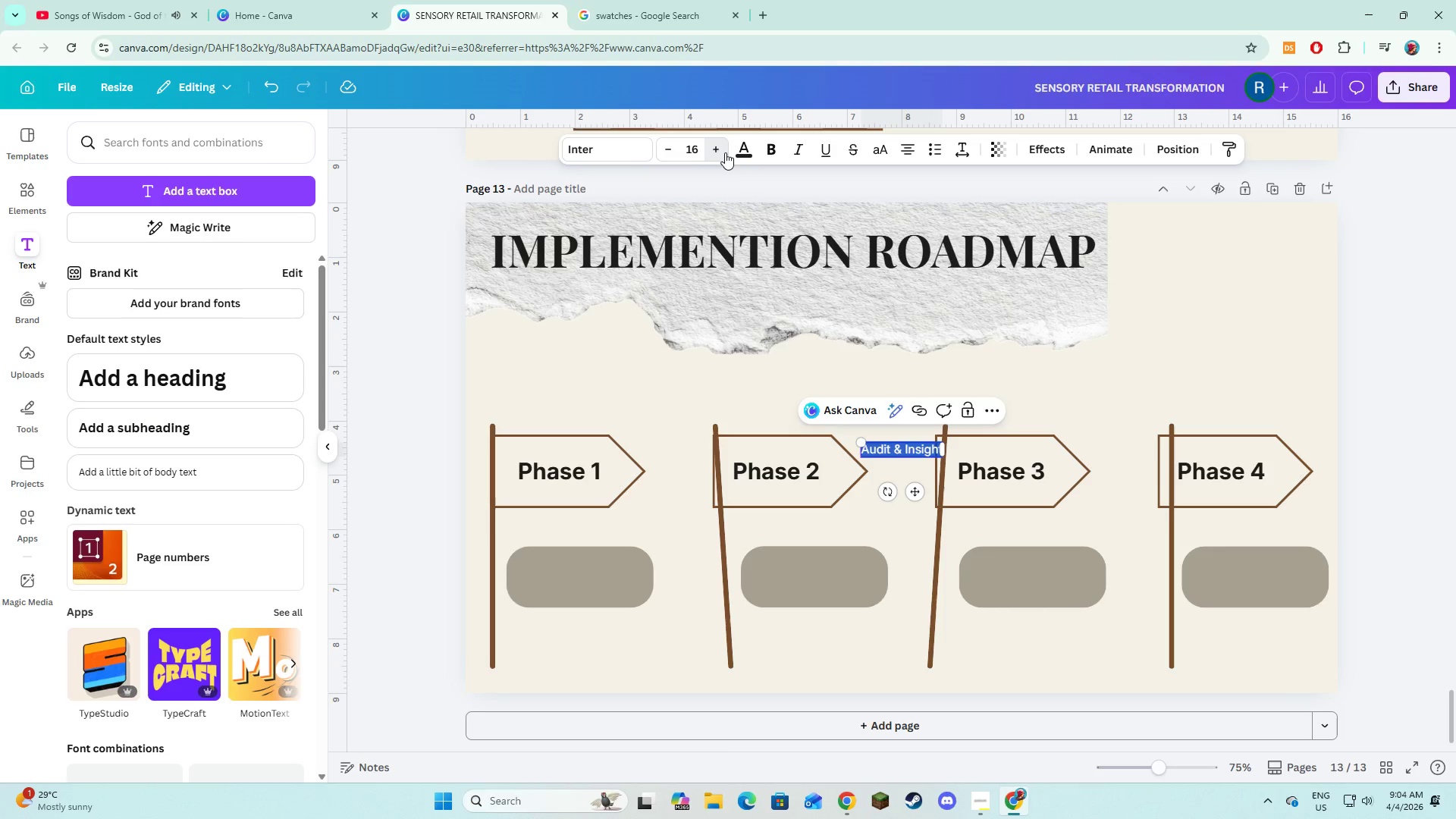 
triple_click([725, 152])
 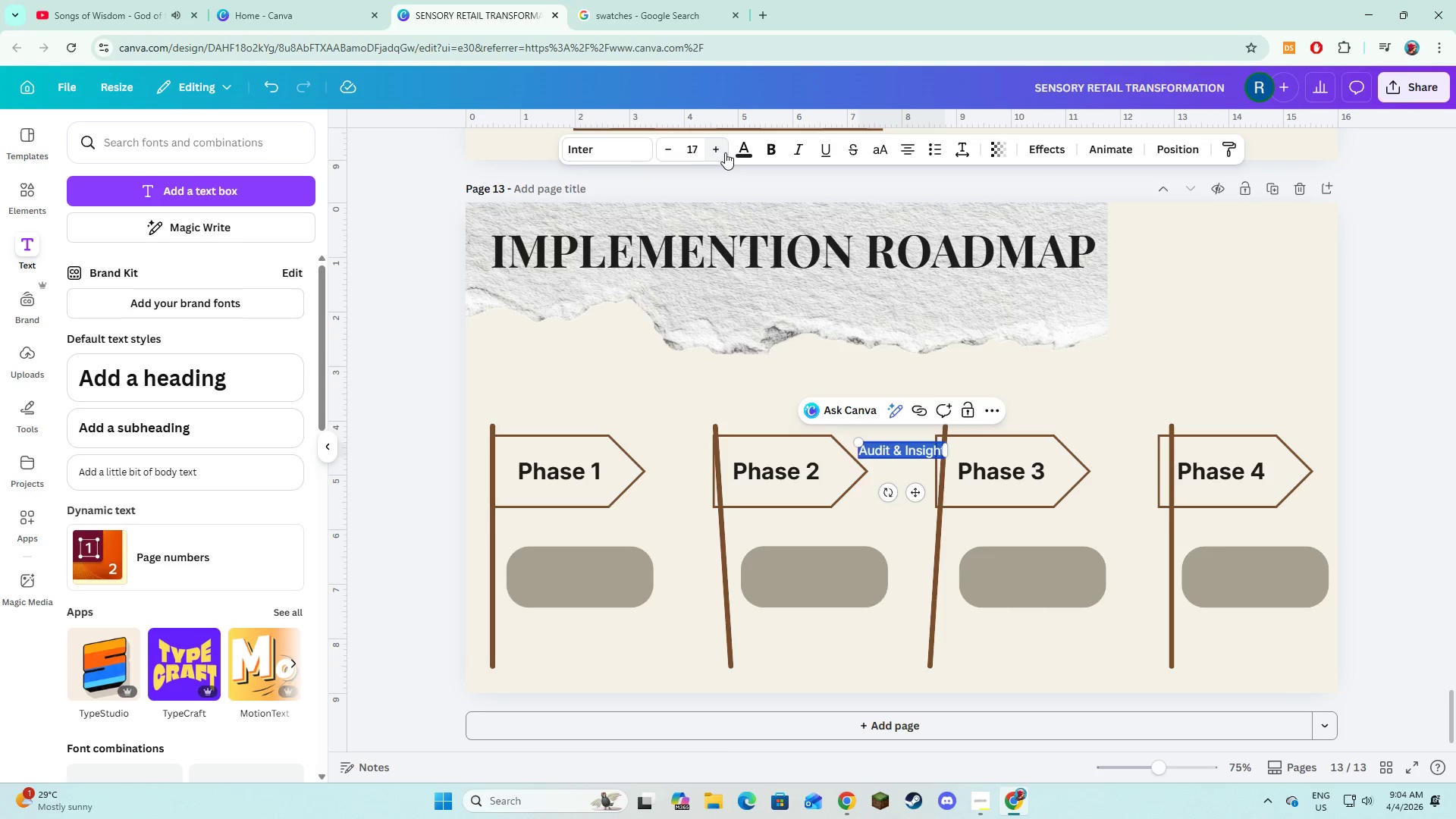 
triple_click([725, 152])
 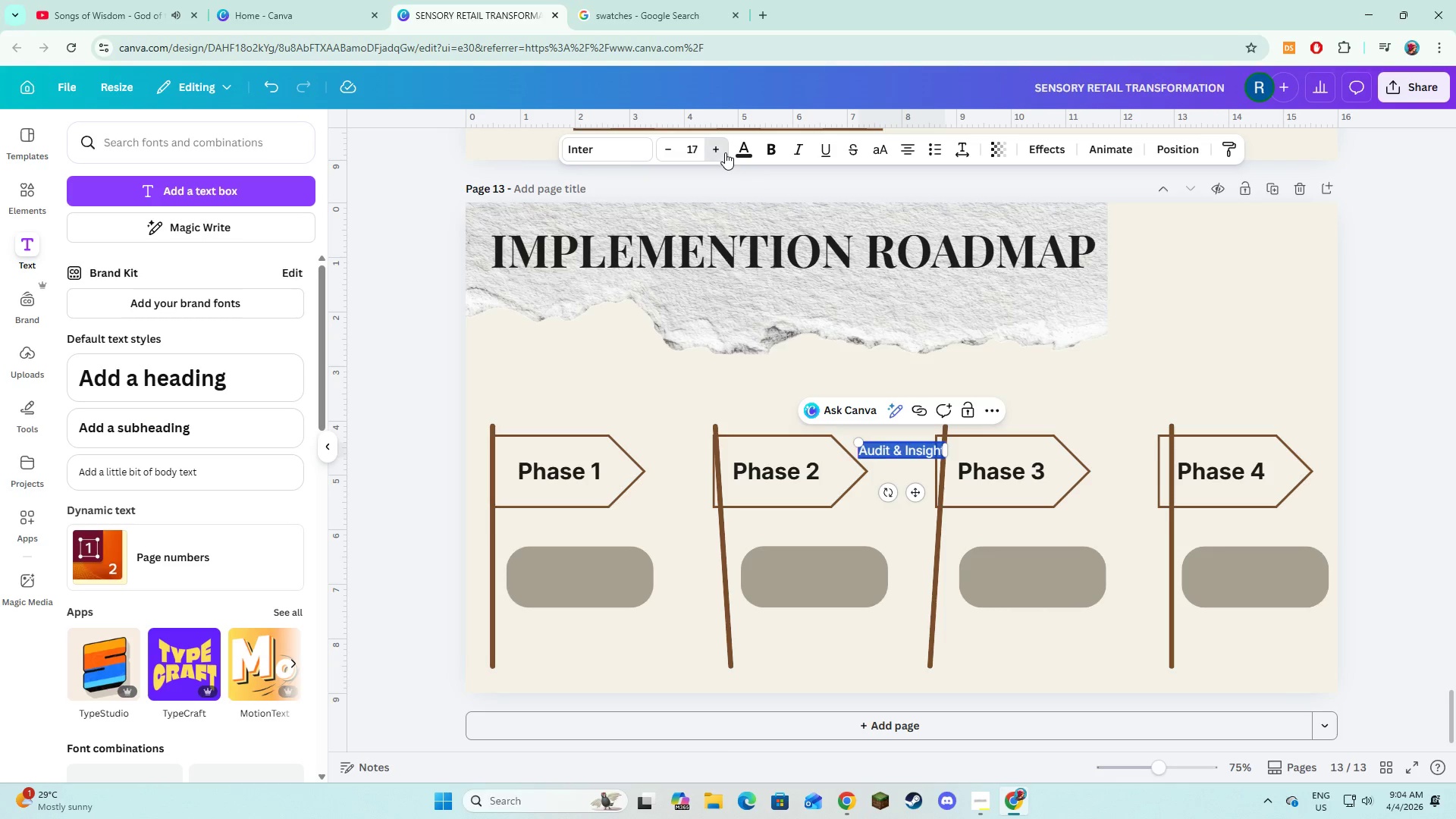 
triple_click([725, 152])
 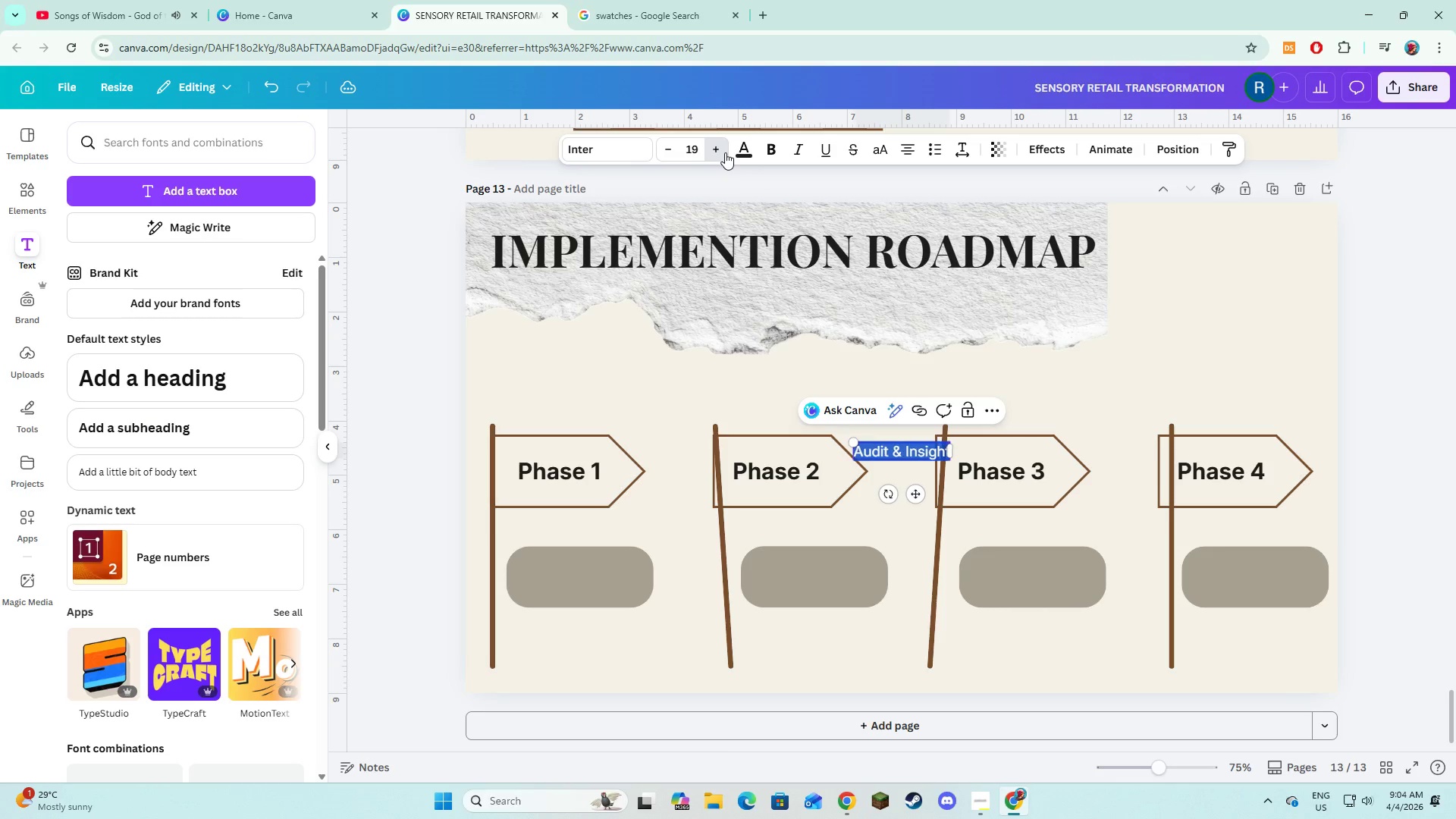 
triple_click([725, 152])
 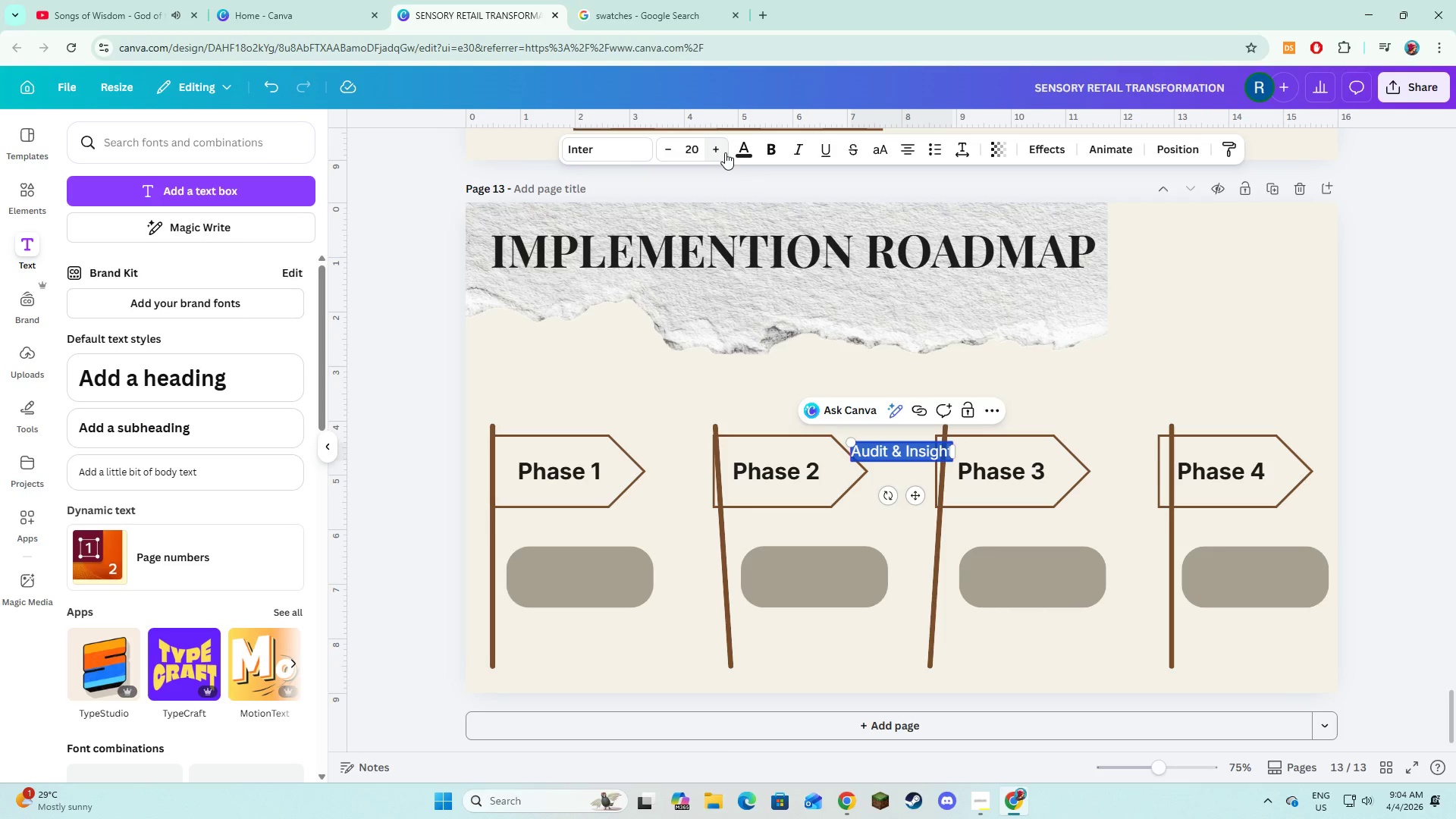 
double_click([725, 152])
 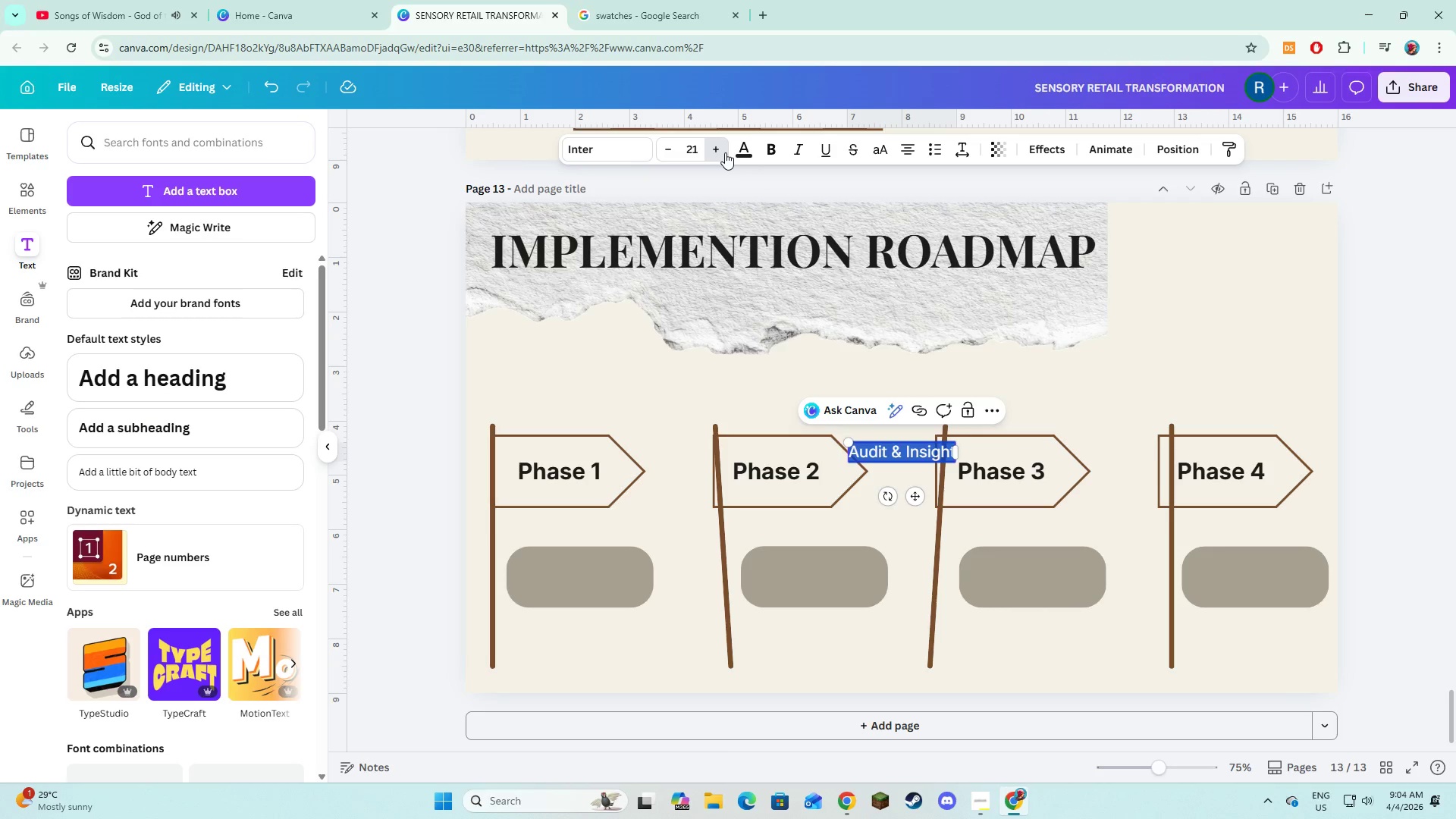 
triple_click([725, 152])
 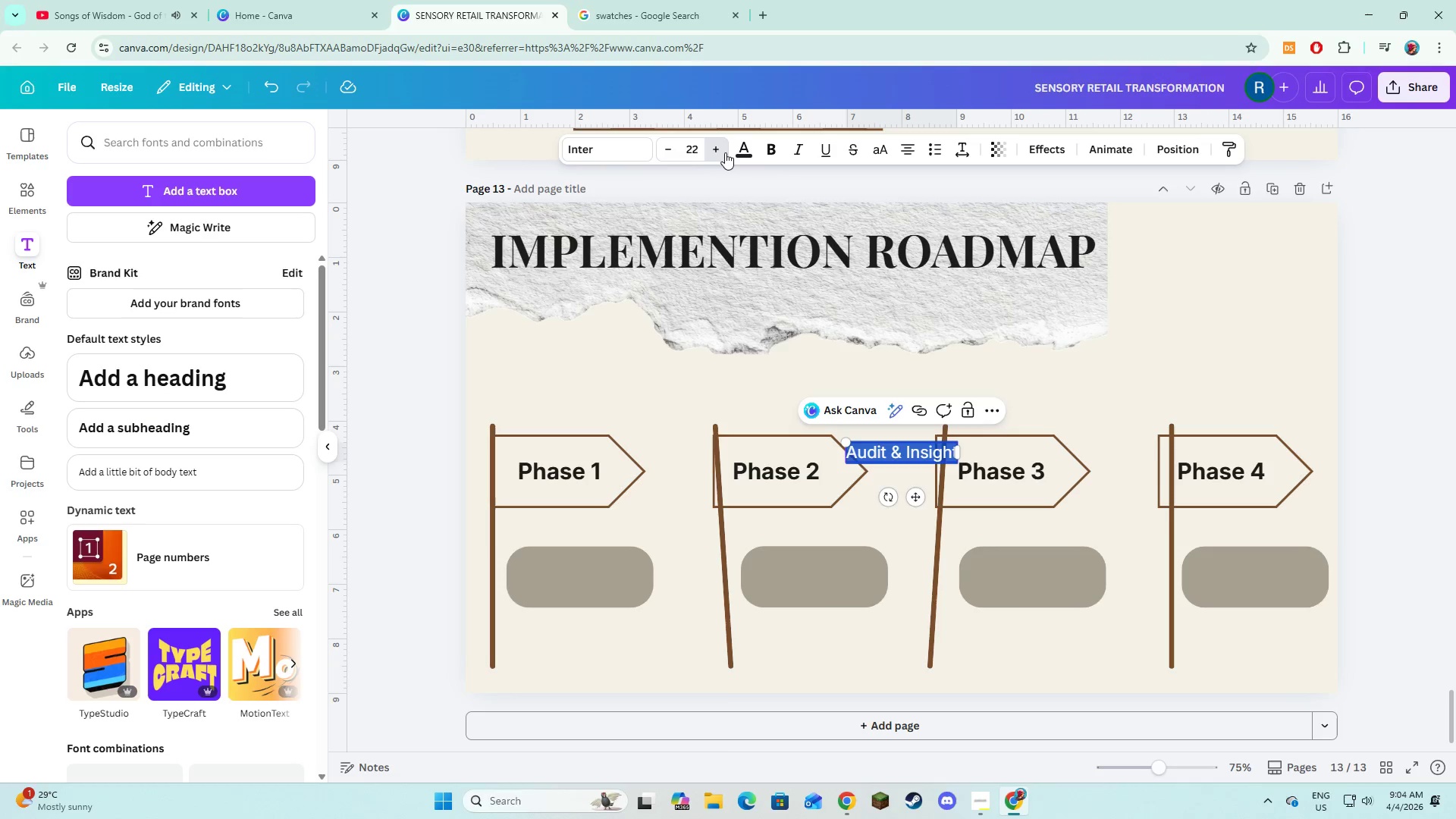 
triple_click([725, 152])
 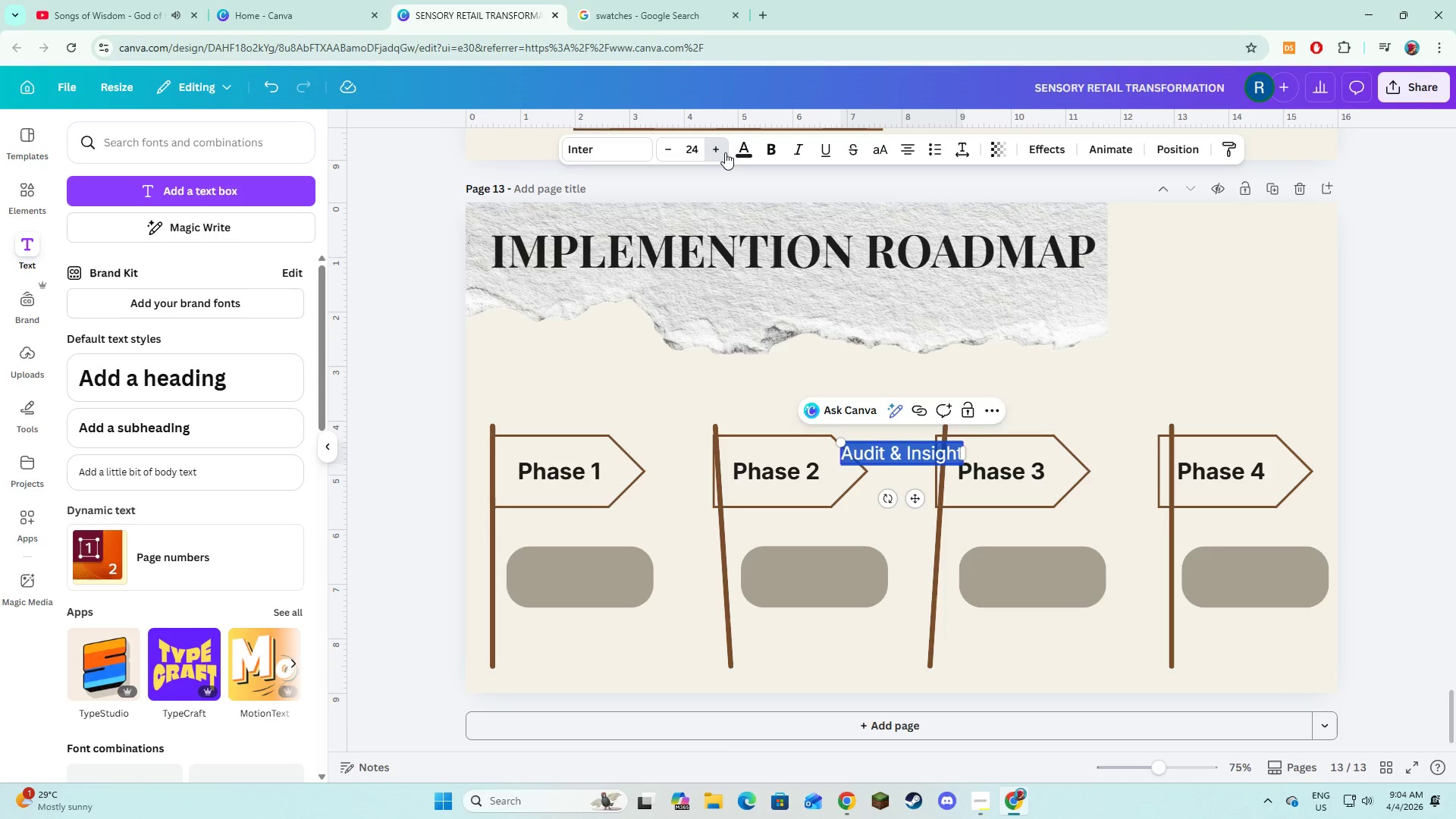 
triple_click([725, 152])
 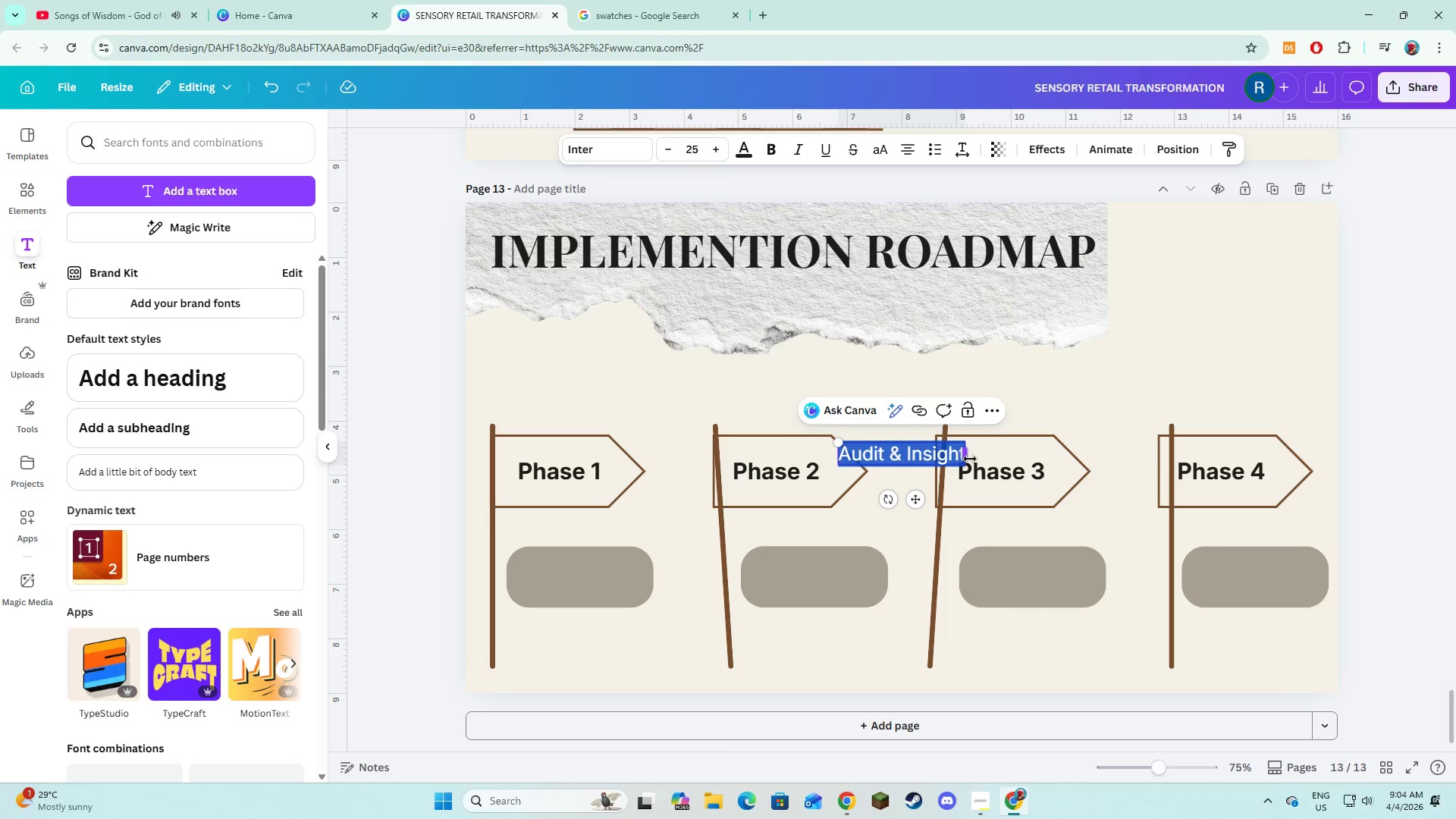 
left_click_drag(start_coordinate=[969, 457], to_coordinate=[961, 457])
 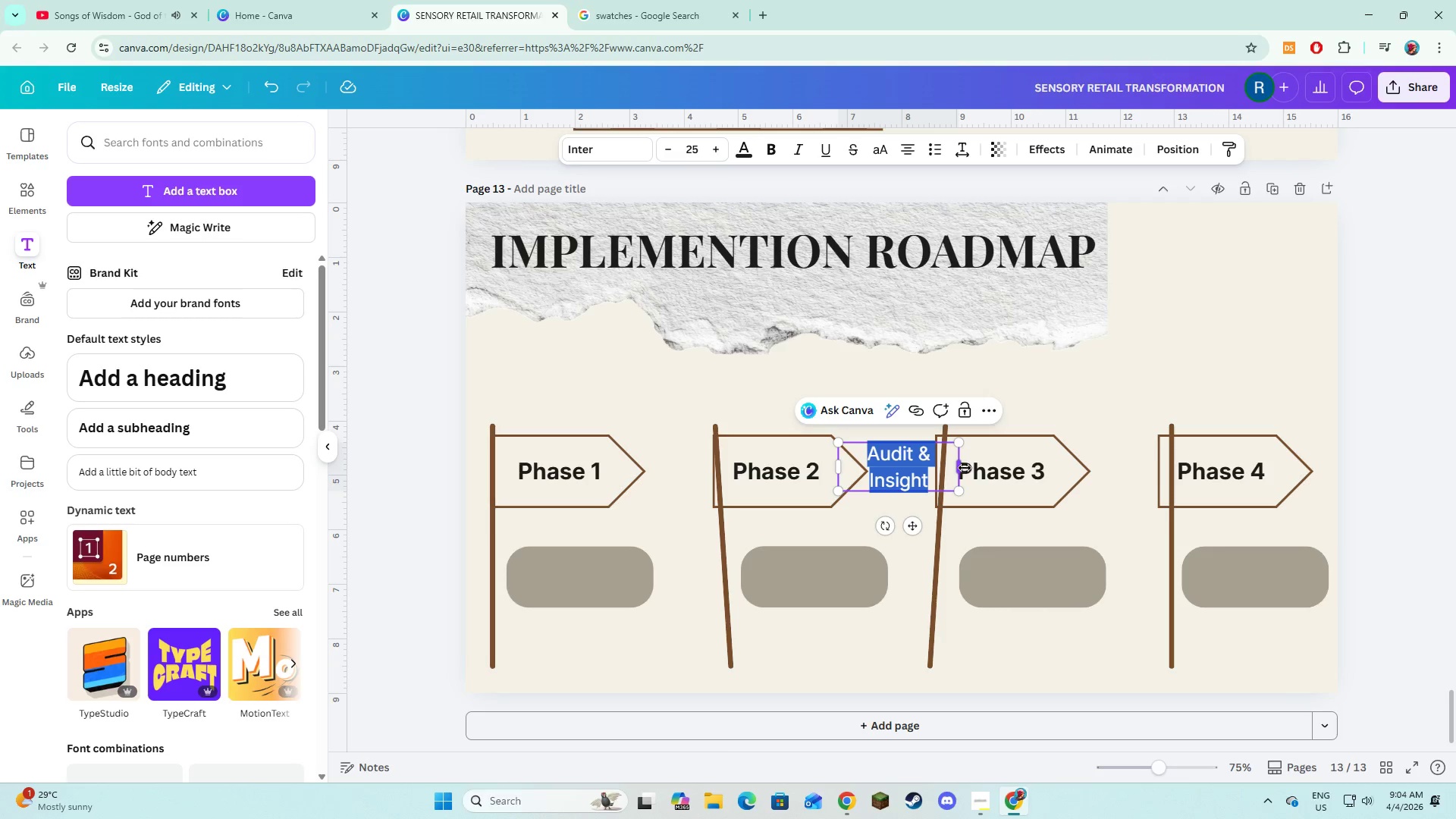 
left_click_drag(start_coordinate=[963, 468], to_coordinate=[971, 469])
 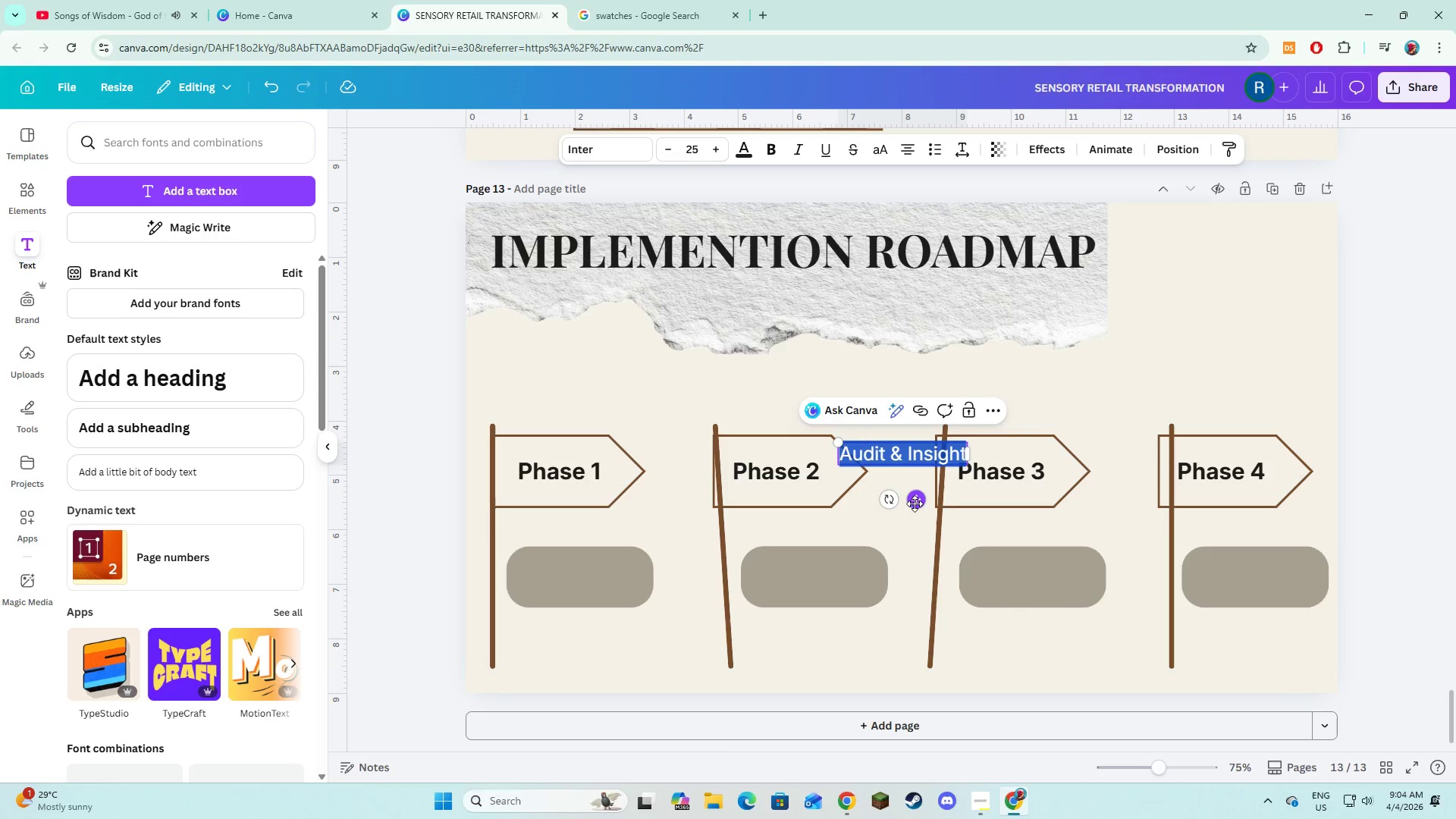 
left_click_drag(start_coordinate=[915, 504], to_coordinate=[594, 627])
 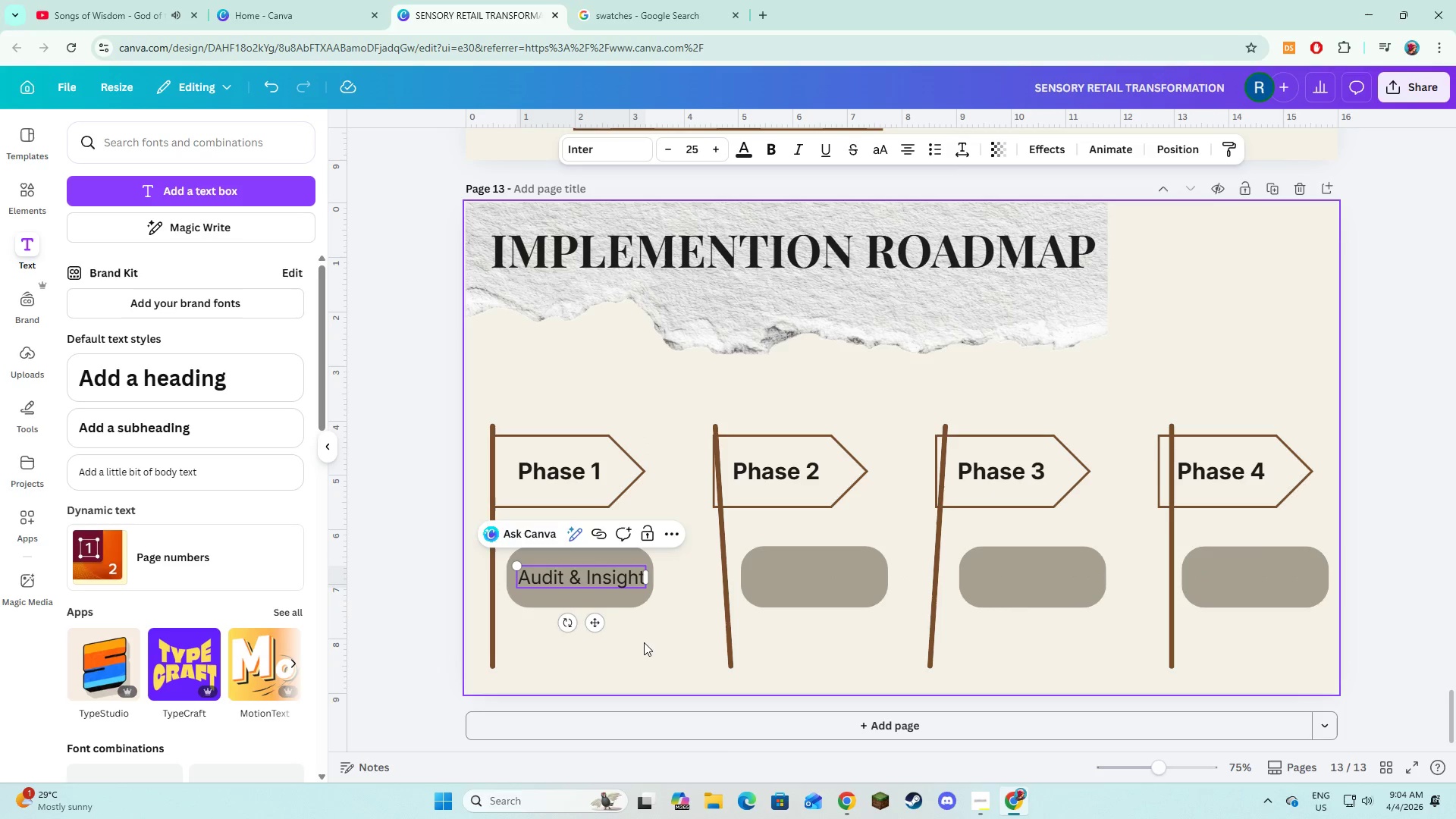 
left_click([644, 642])
 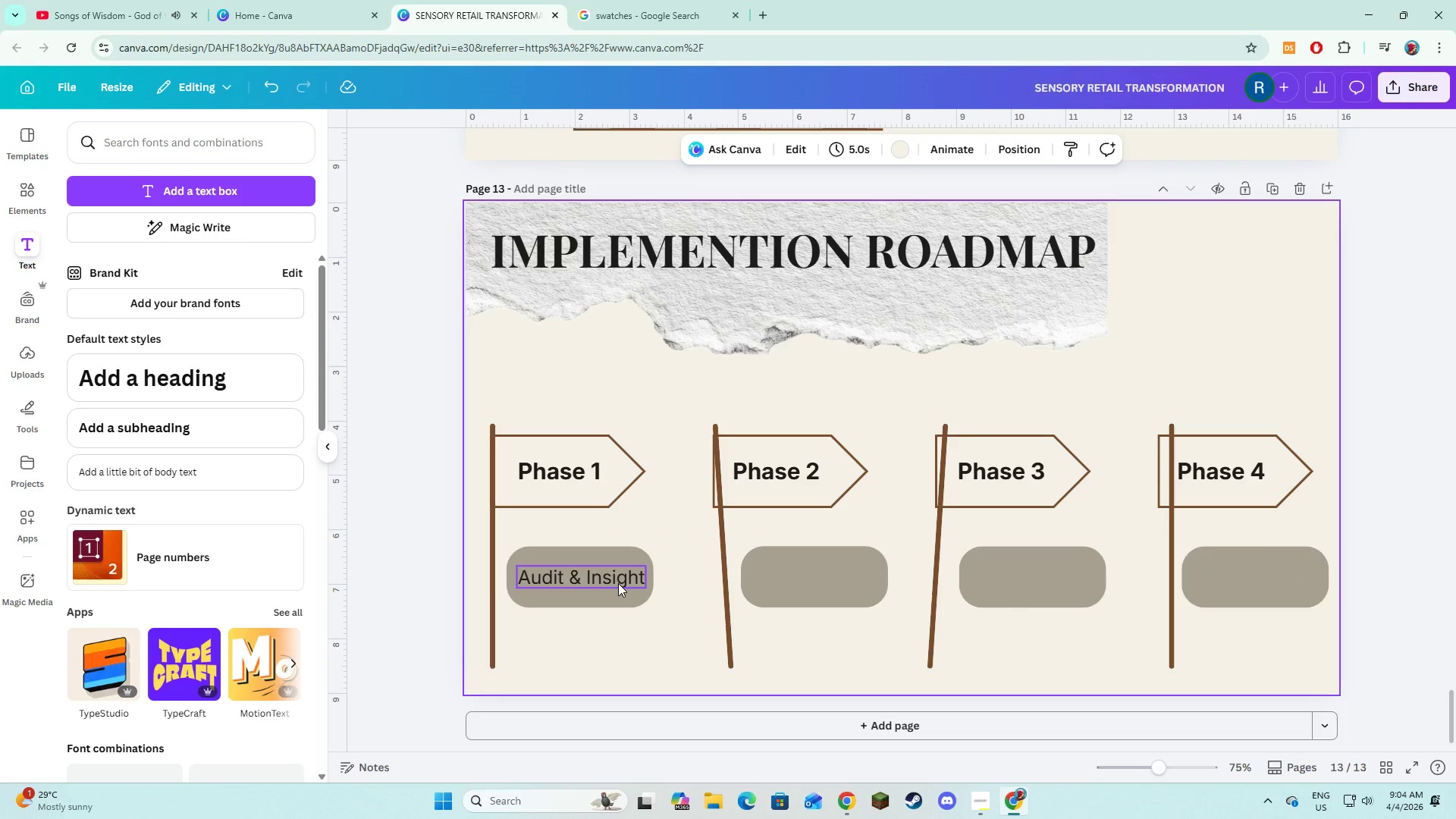 
left_click([618, 583])
 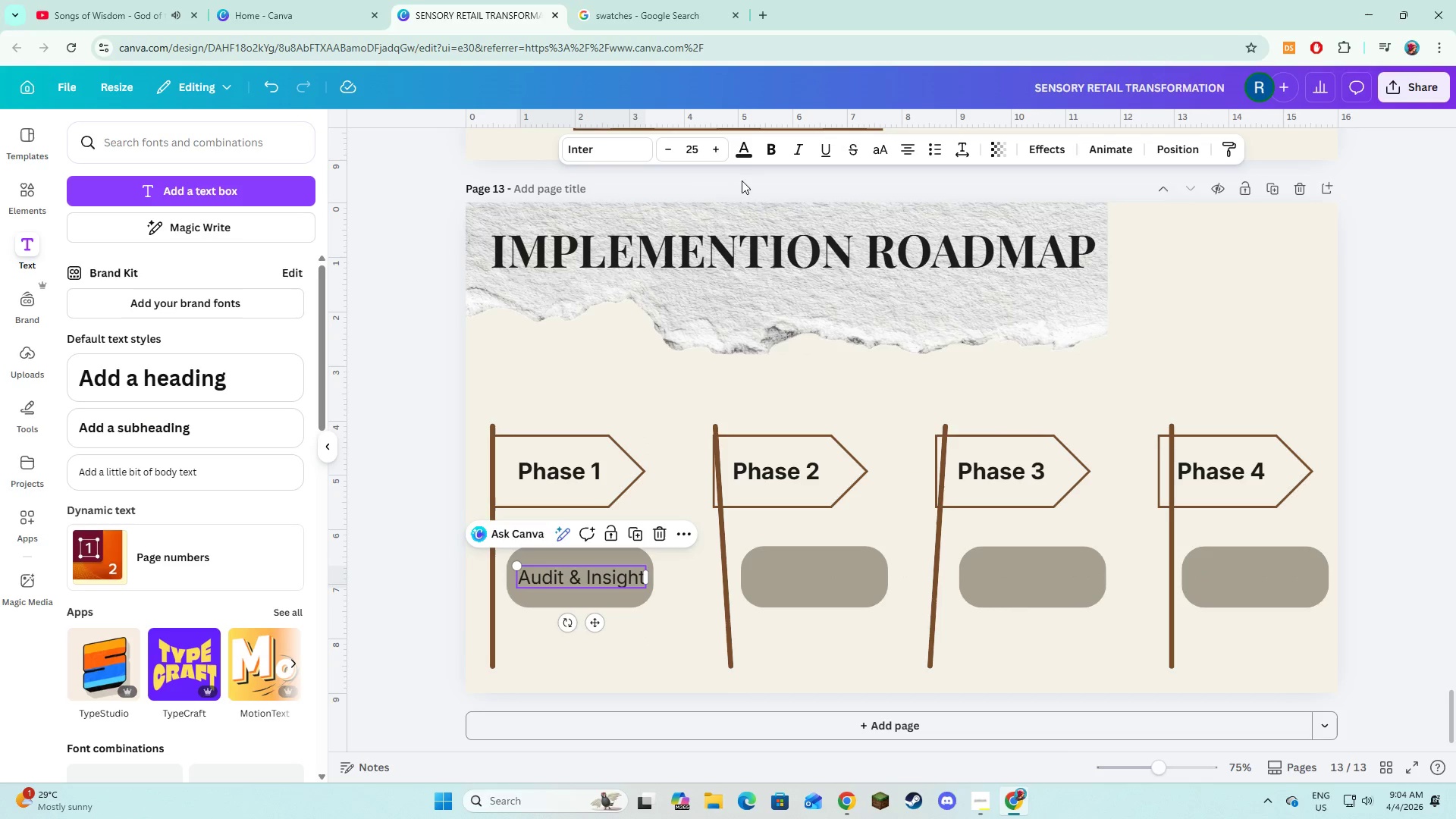 
left_click([743, 151])
 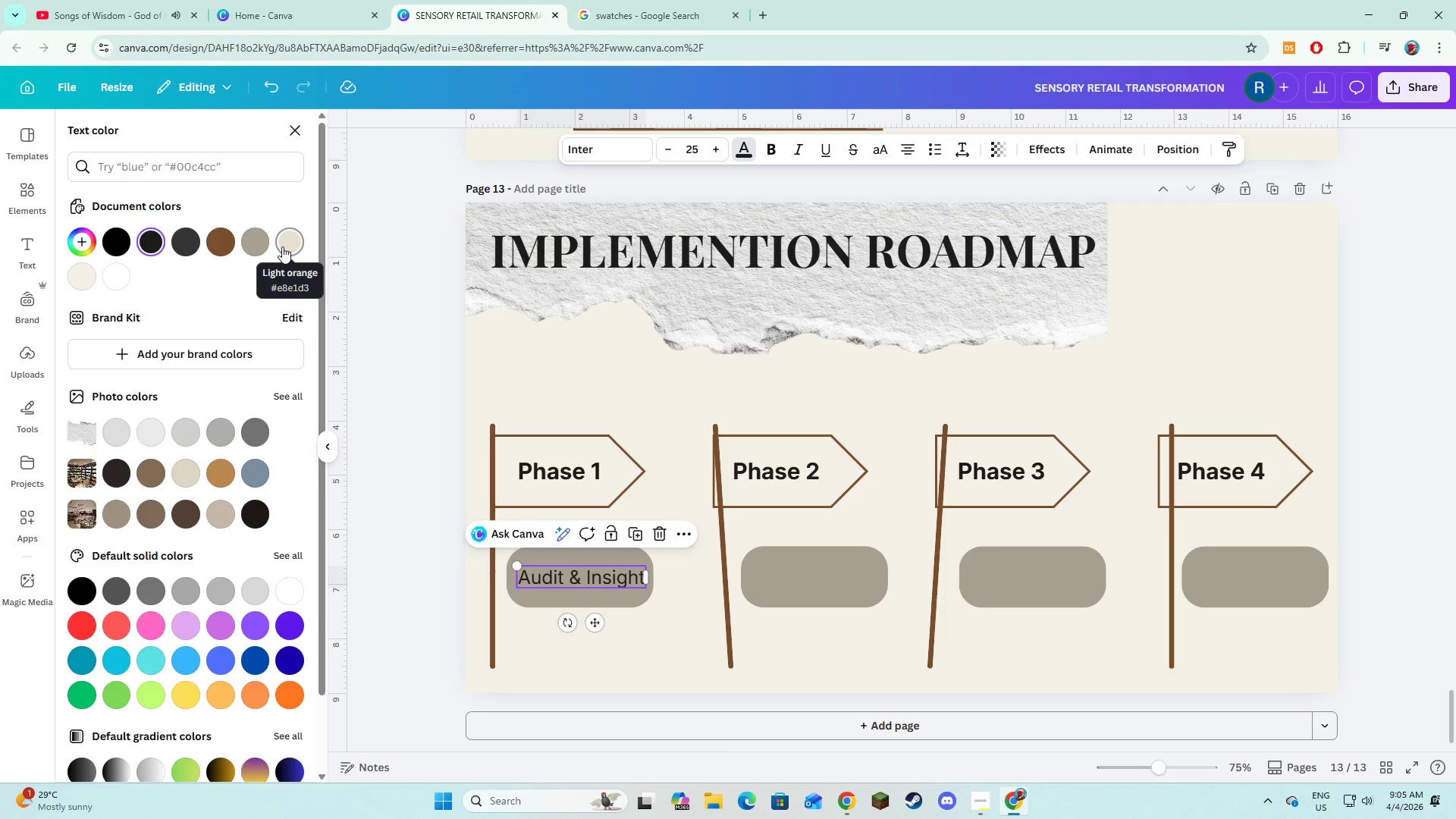 
left_click([282, 246])
 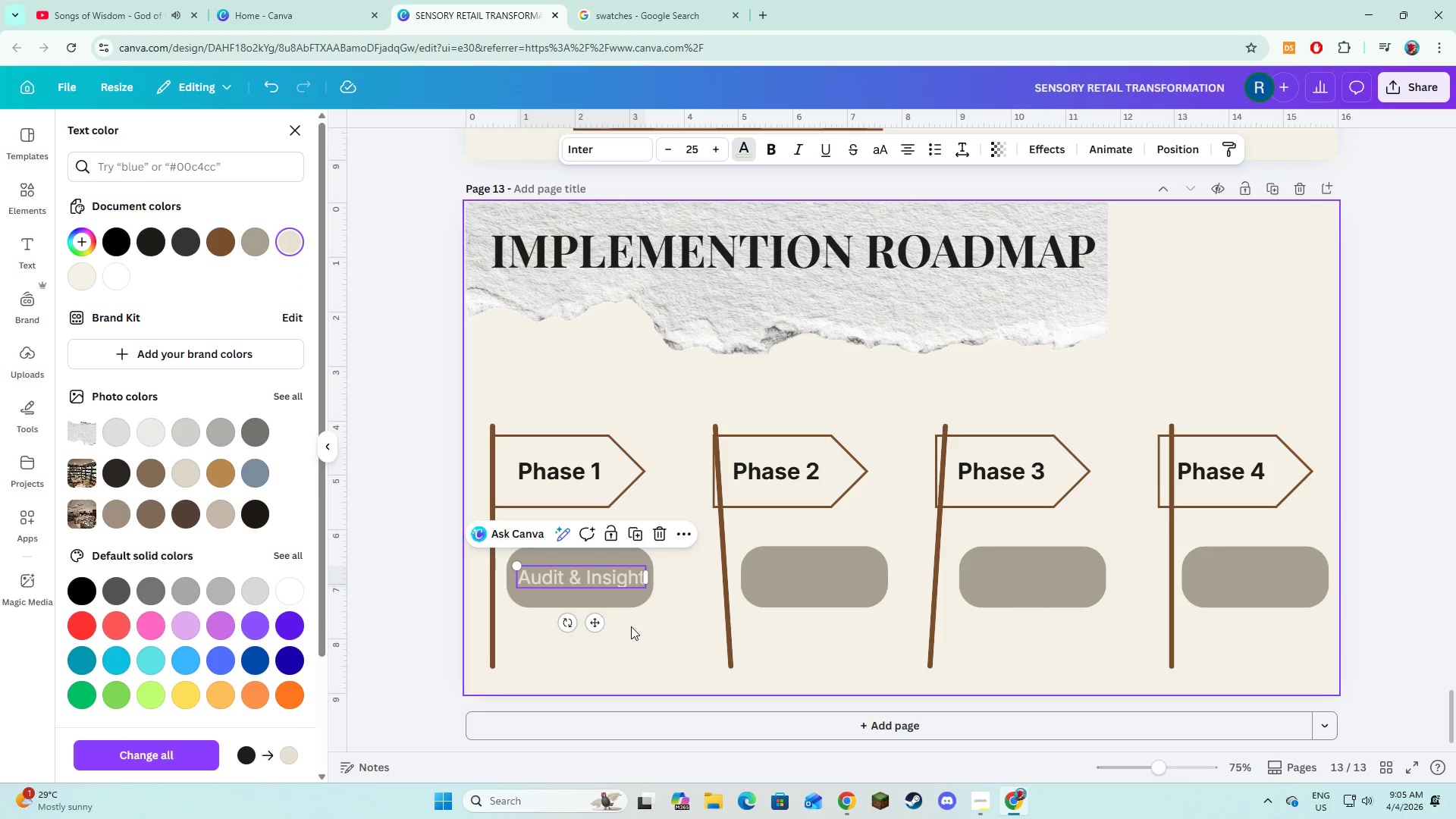 
left_click([631, 626])
 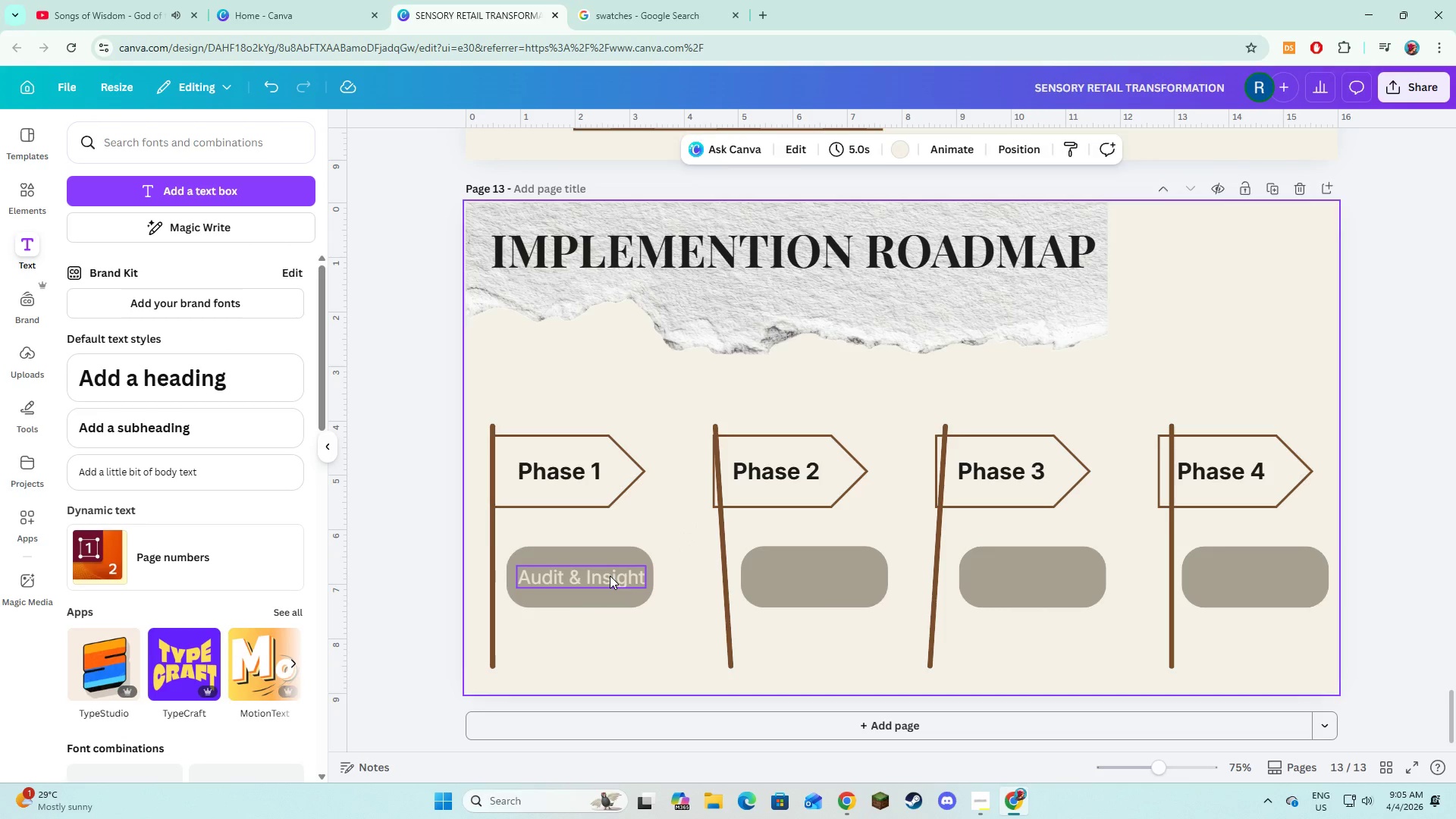 
left_click([610, 576])
 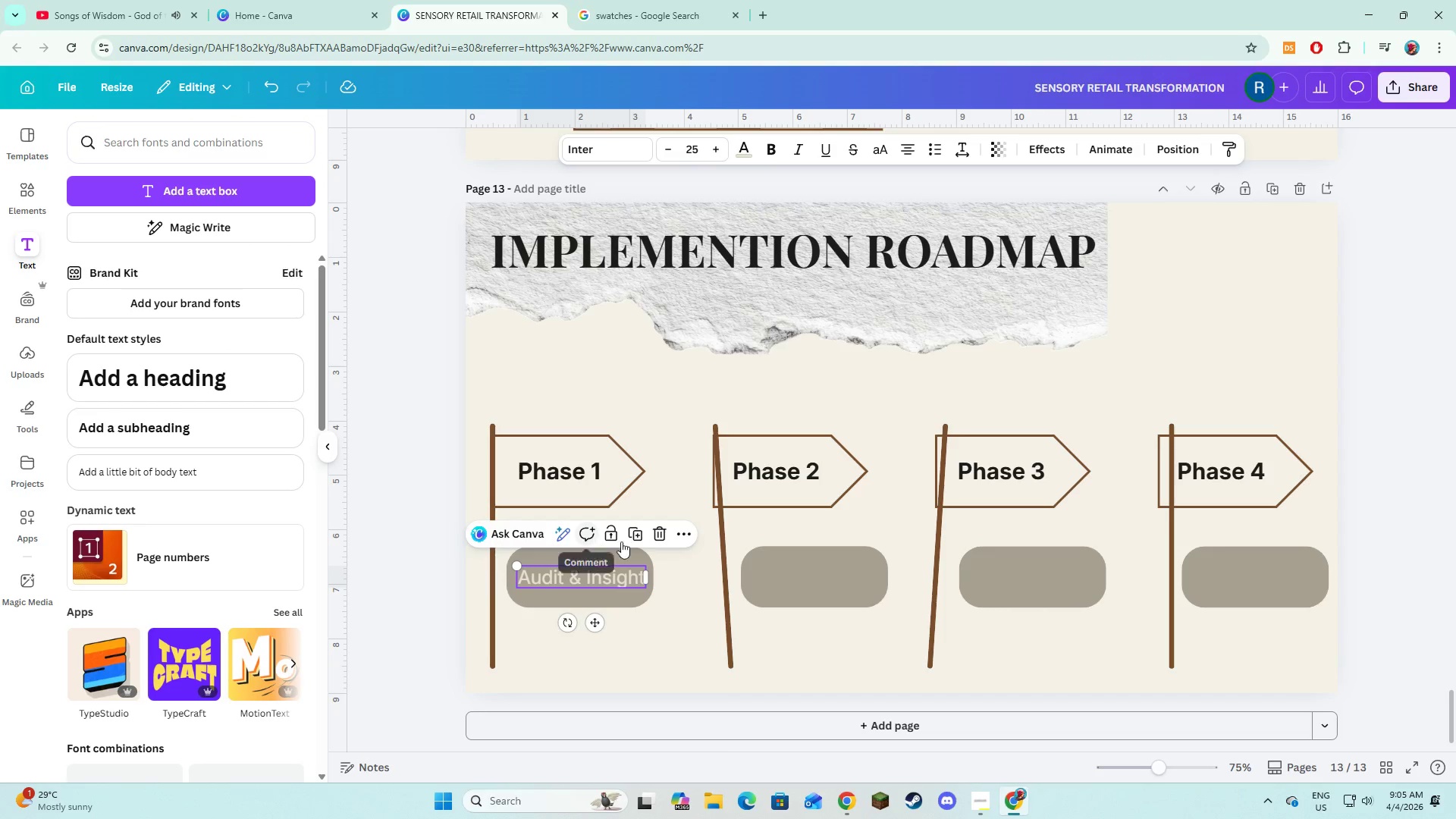 
left_click([632, 535])
 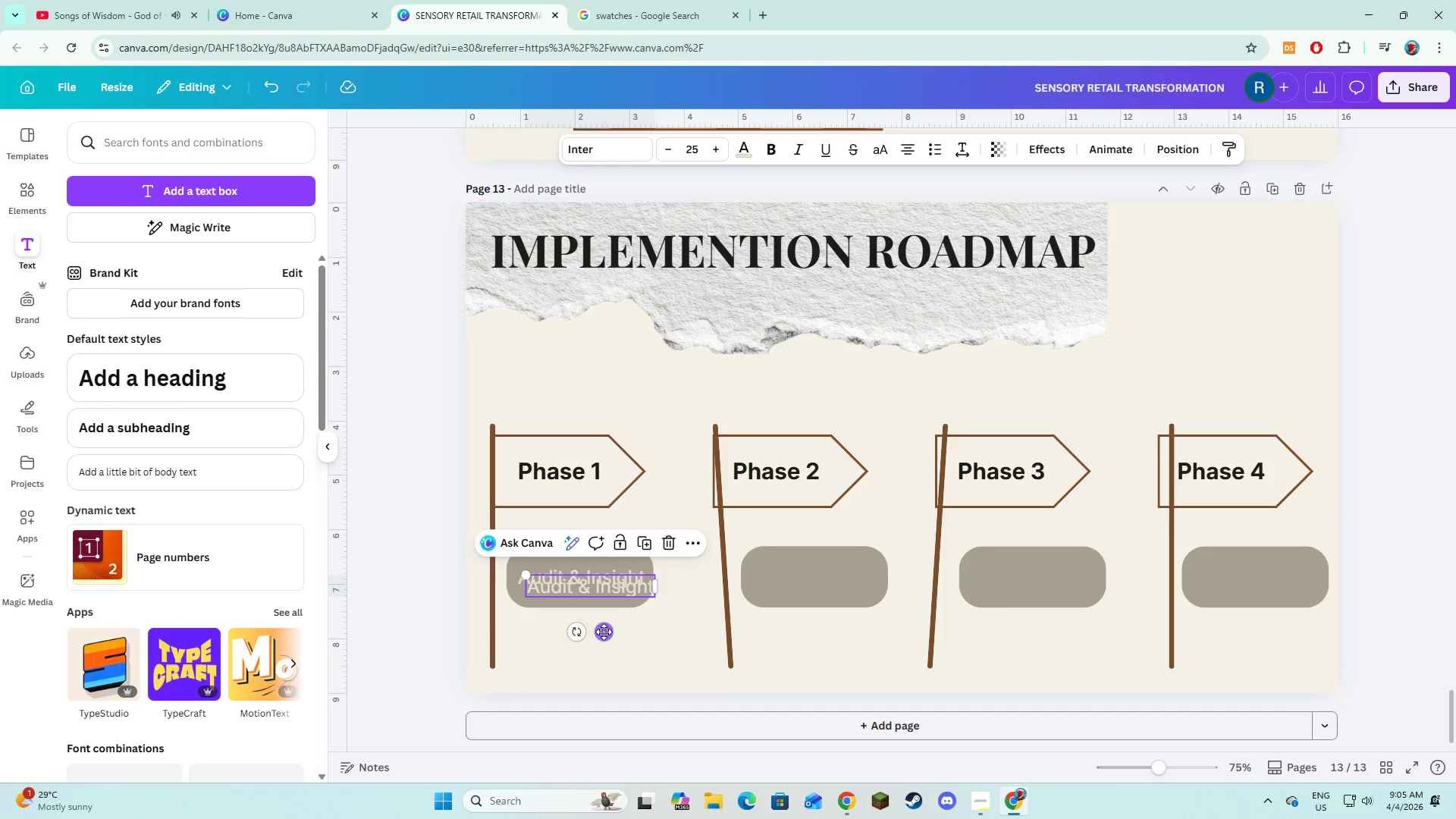 
left_click_drag(start_coordinate=[604, 632], to_coordinate=[830, 624])
 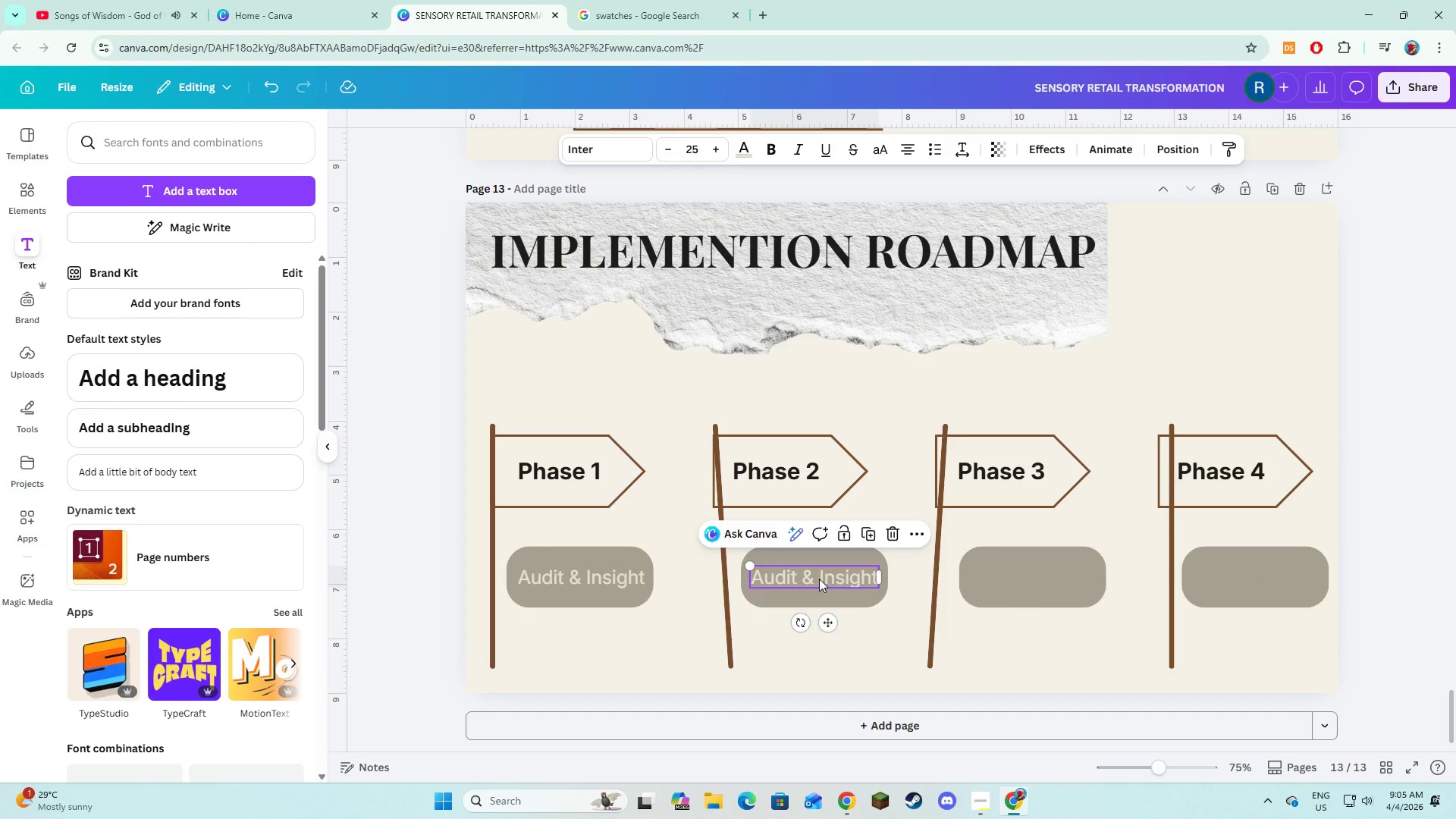 
left_click([819, 579])
 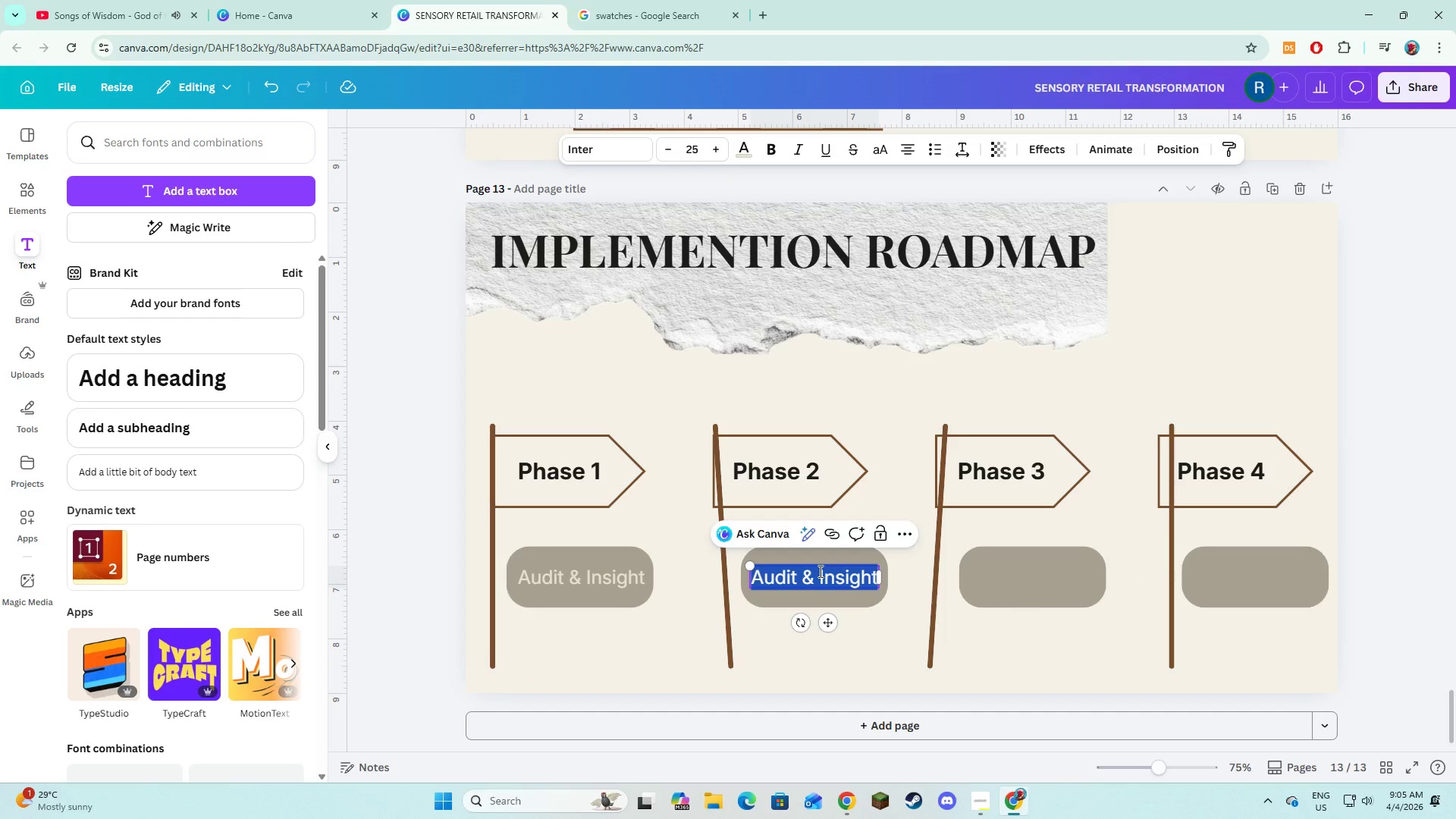 
type(Design Strategy)
 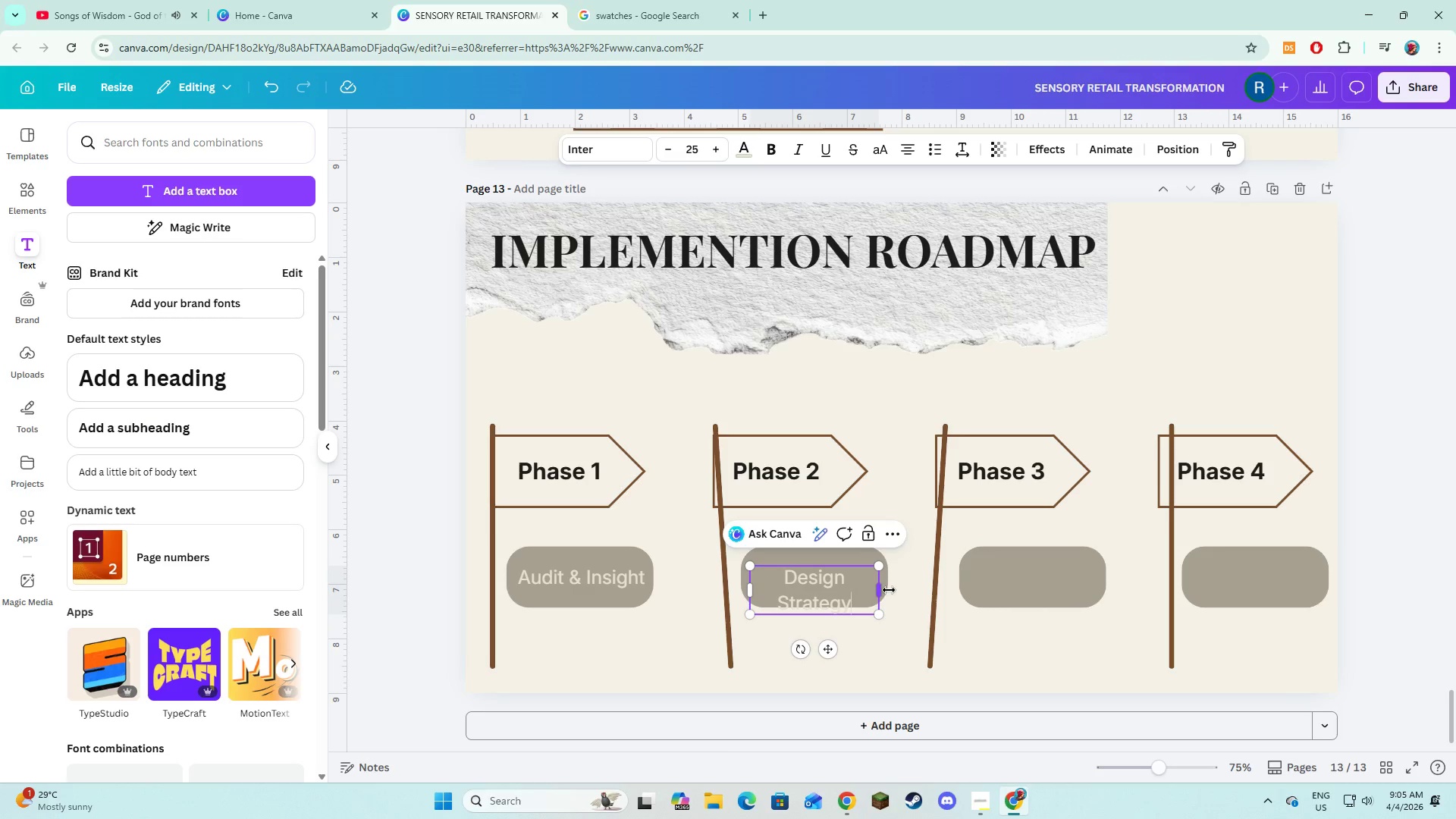 
left_click_drag(start_coordinate=[883, 589], to_coordinate=[891, 587])
 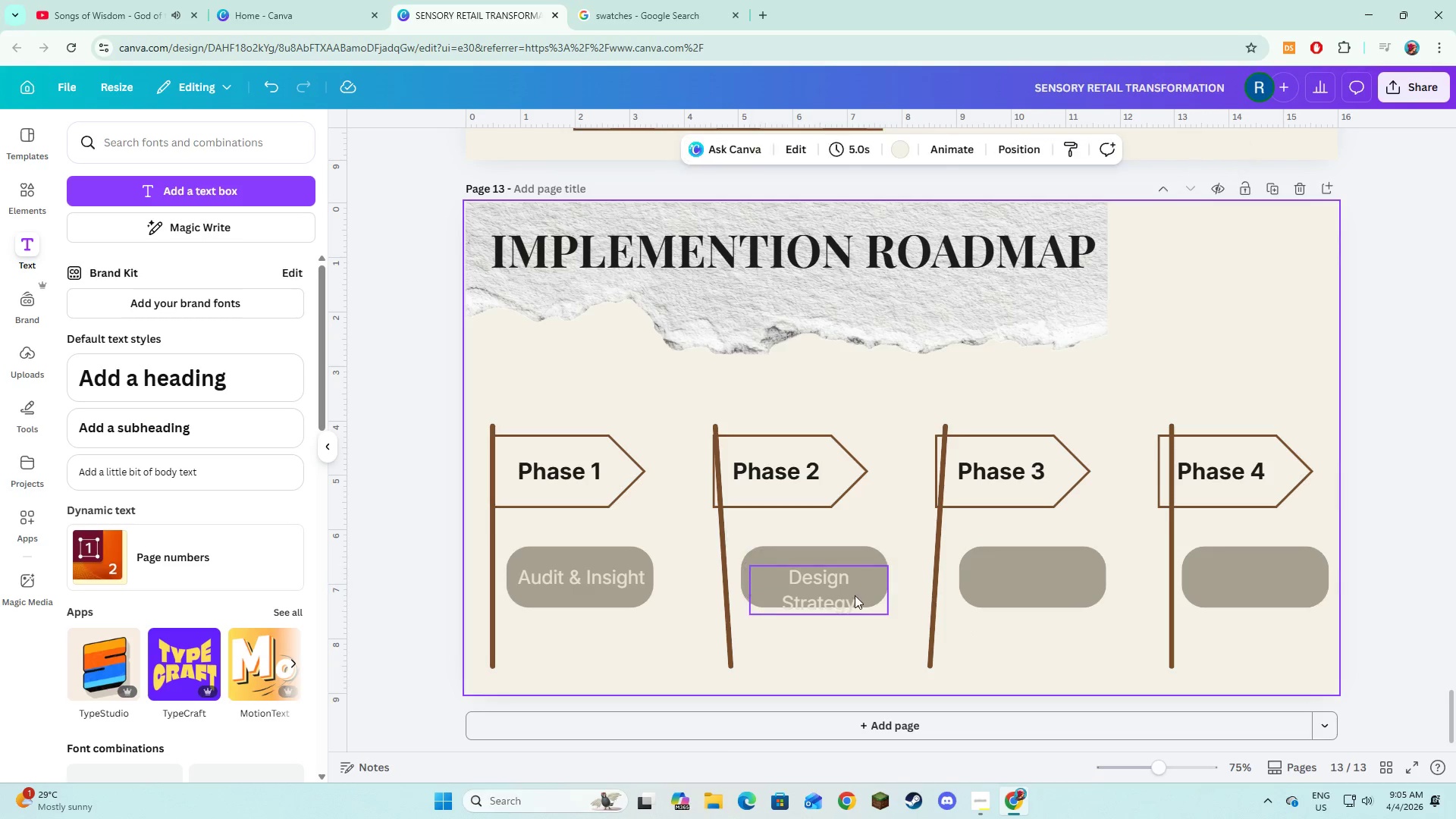 
double_click([855, 595])
 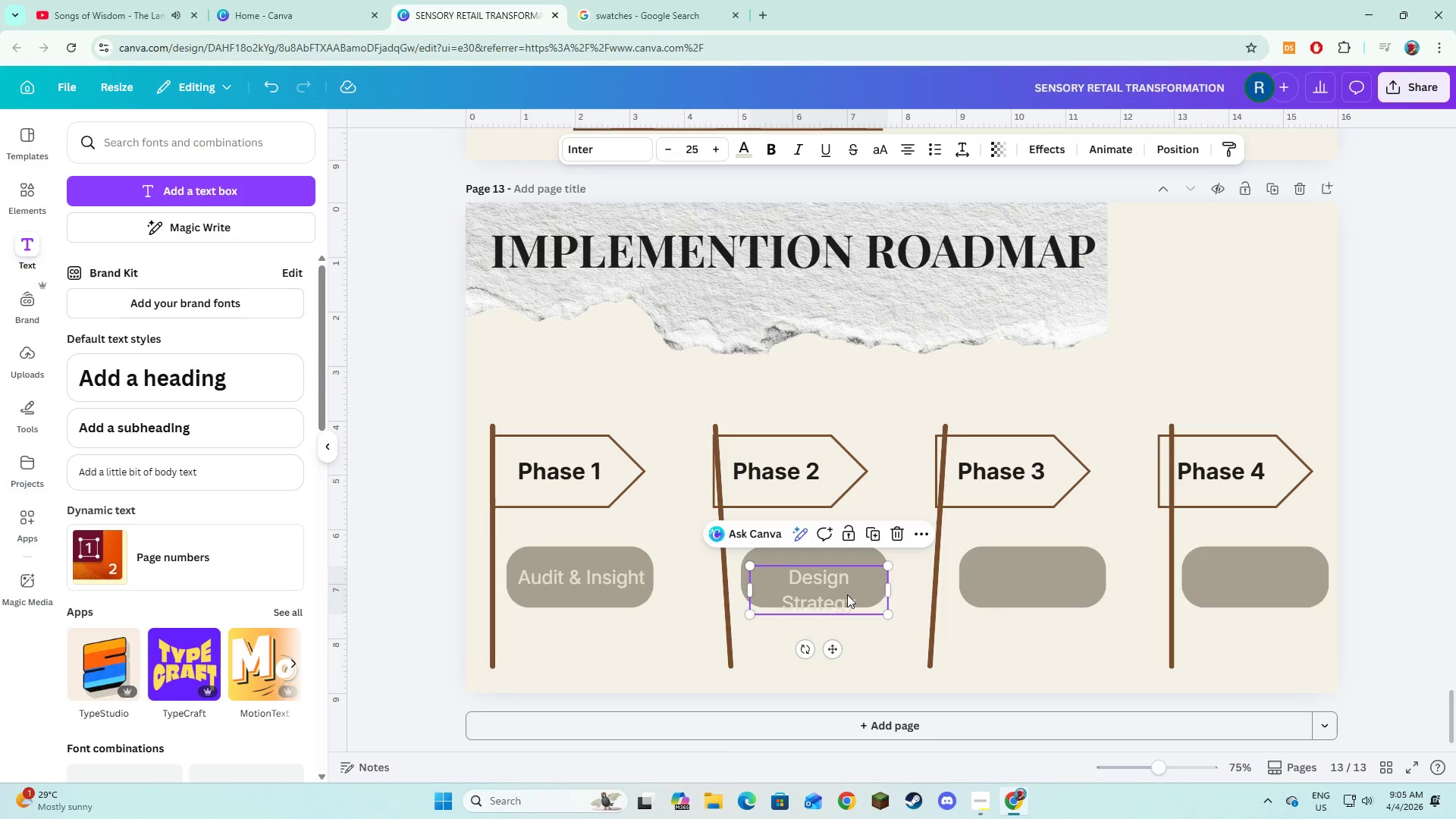 
left_click_drag(start_coordinate=[849, 598], to_coordinate=[847, 585])
 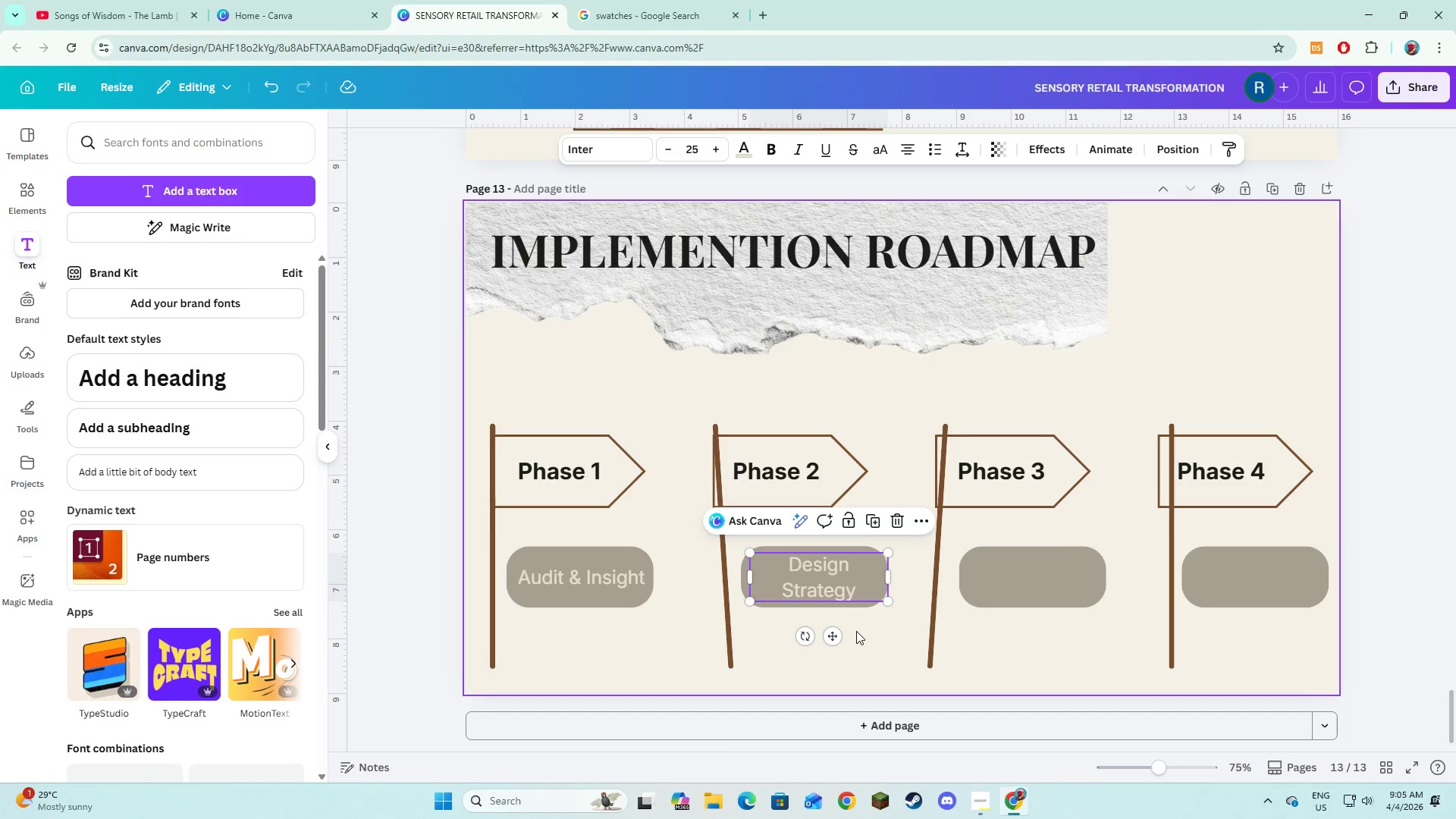 
left_click([858, 634])
 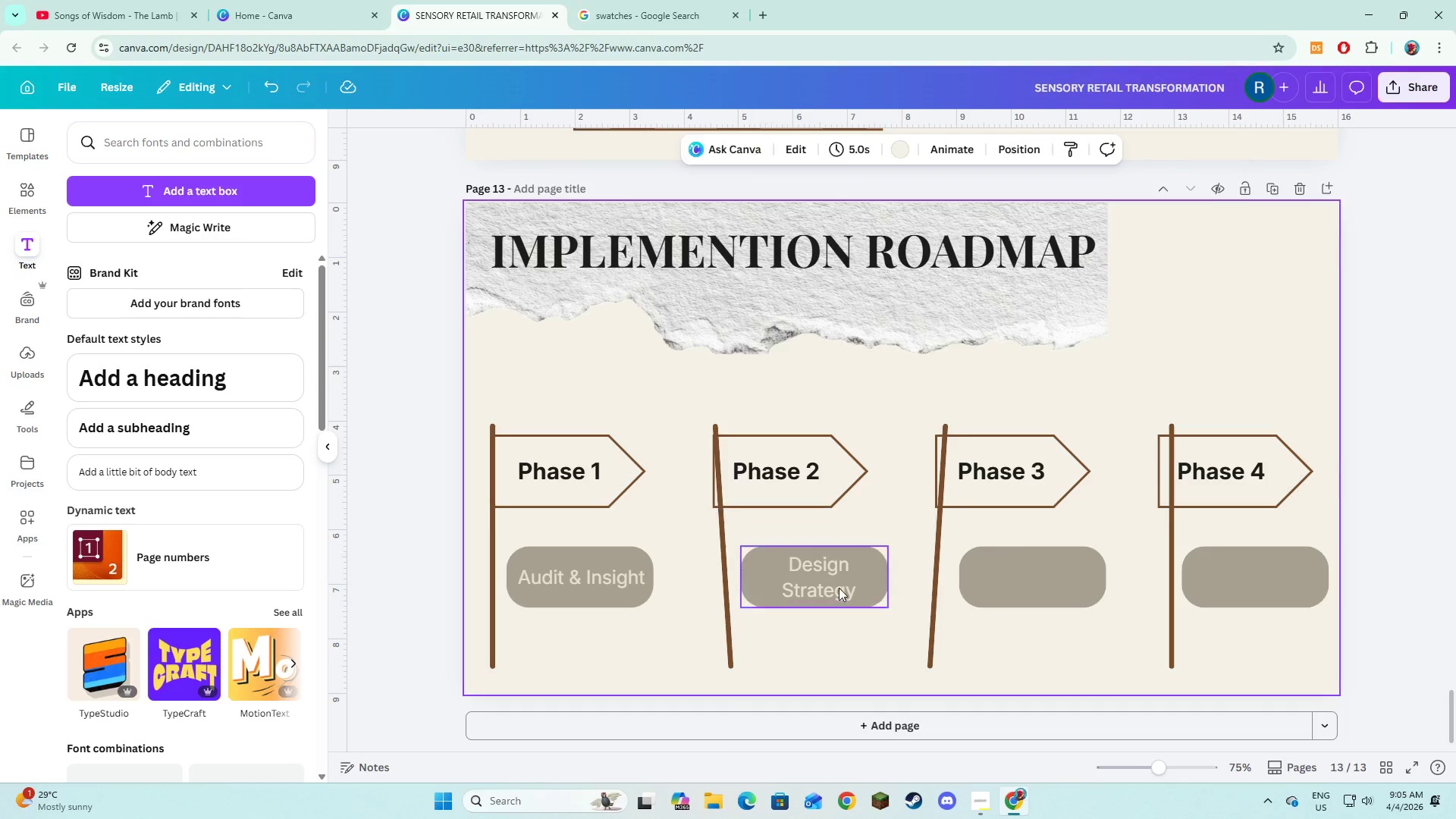 
mouse_move([860, 609])
 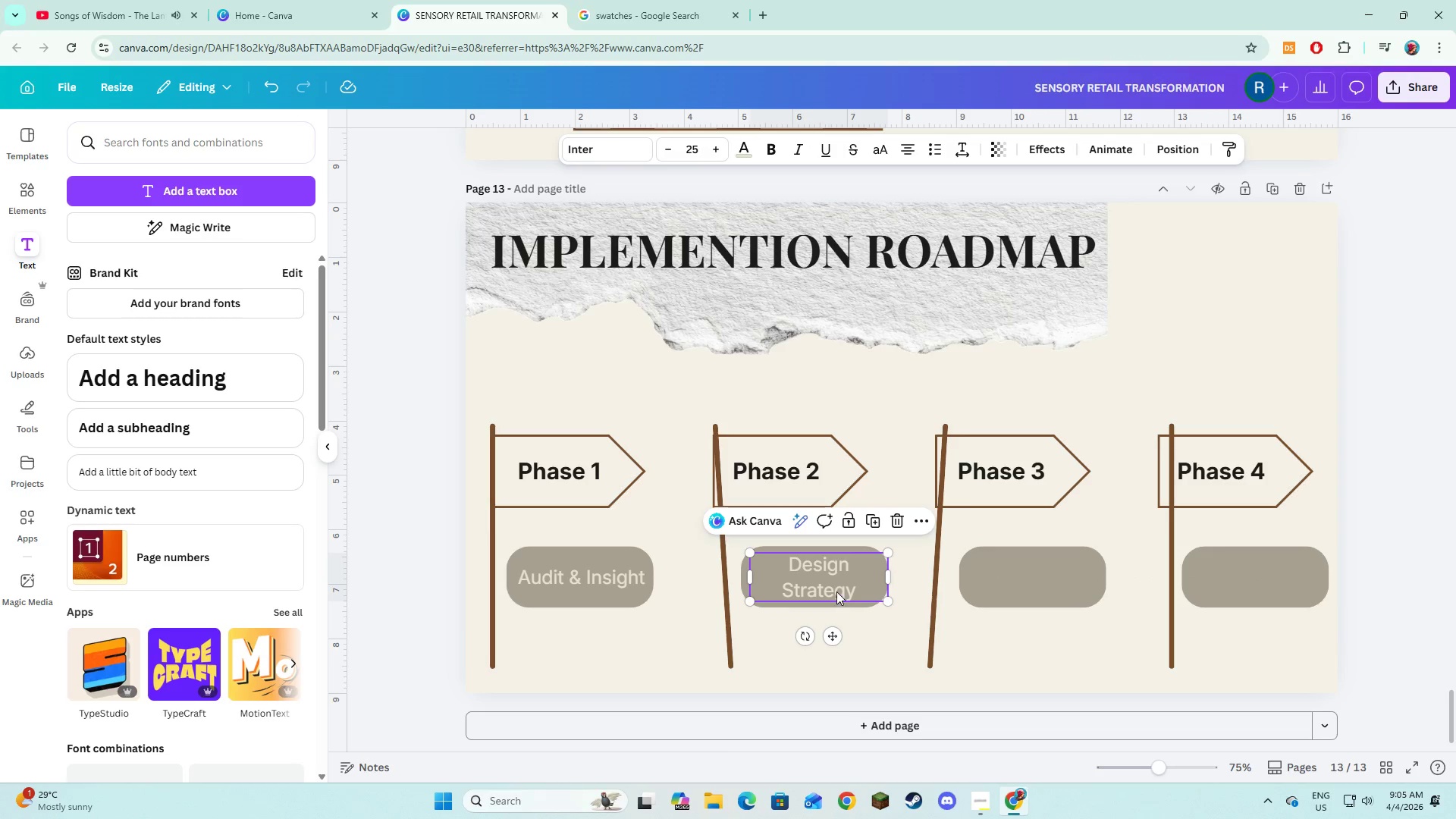 
left_click_drag(start_coordinate=[836, 592], to_coordinate=[833, 591])
 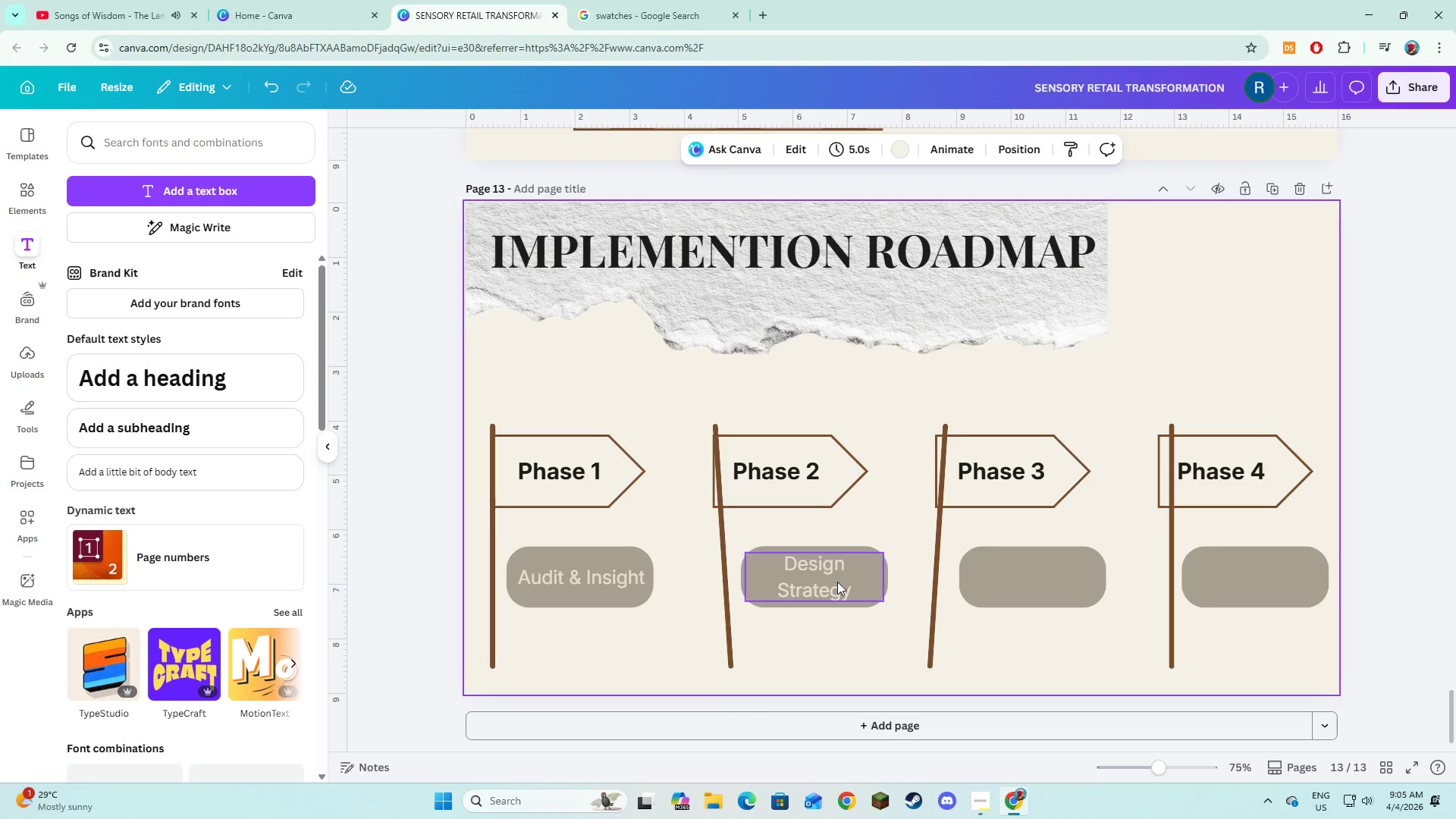 
double_click([837, 582])
 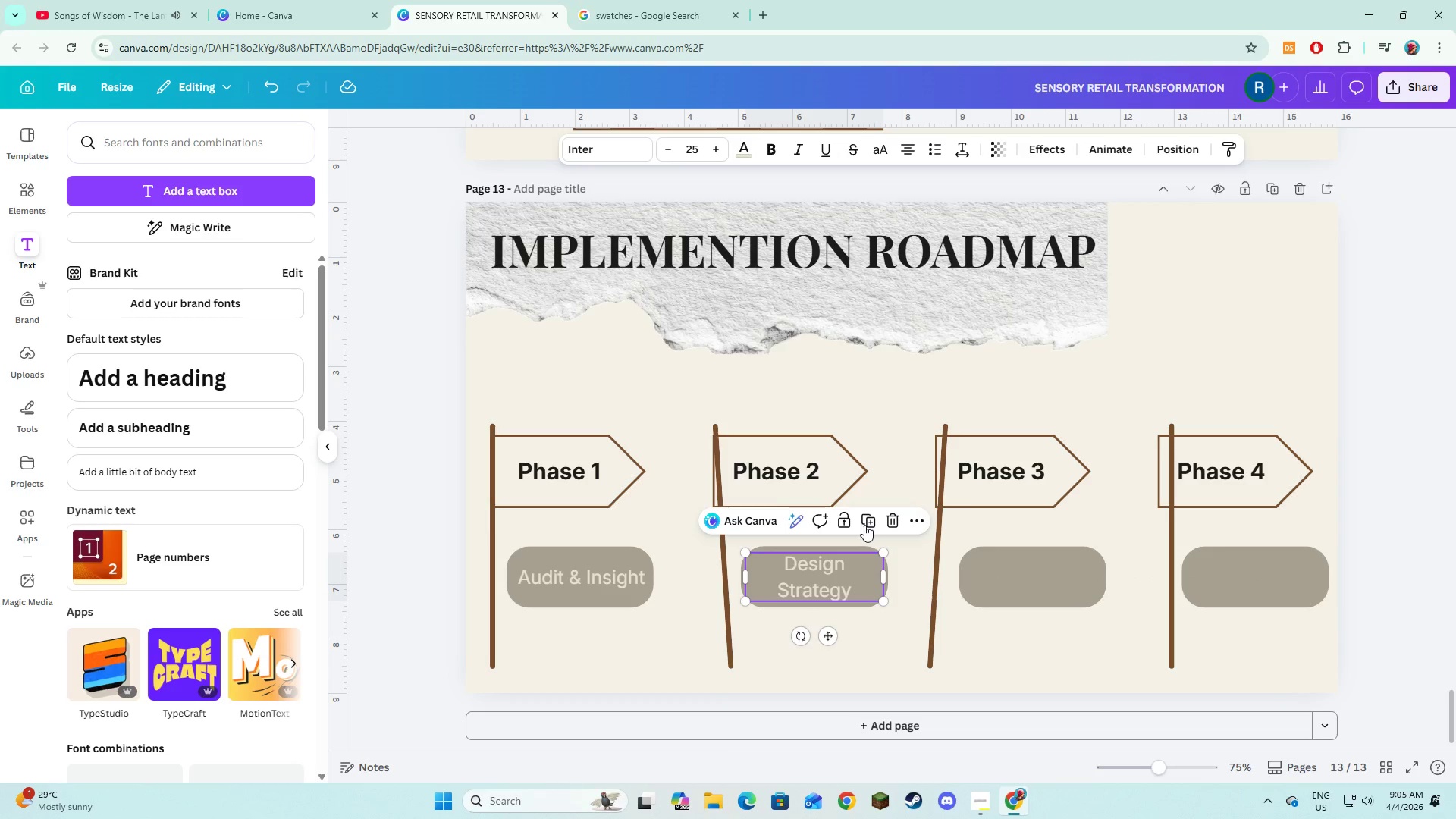 
left_click([865, 523])
 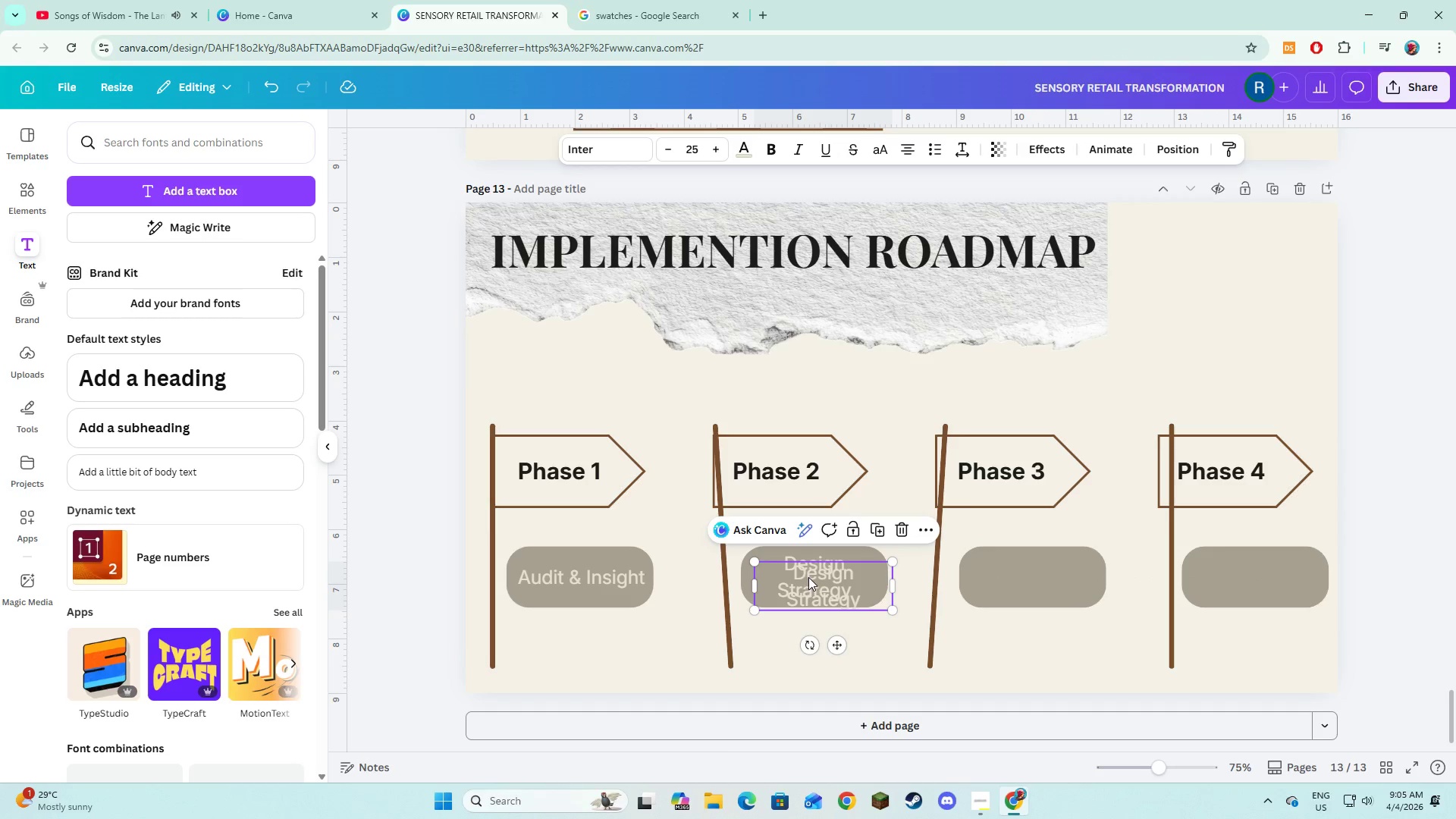 
left_click_drag(start_coordinate=[808, 577], to_coordinate=[967, 575])
 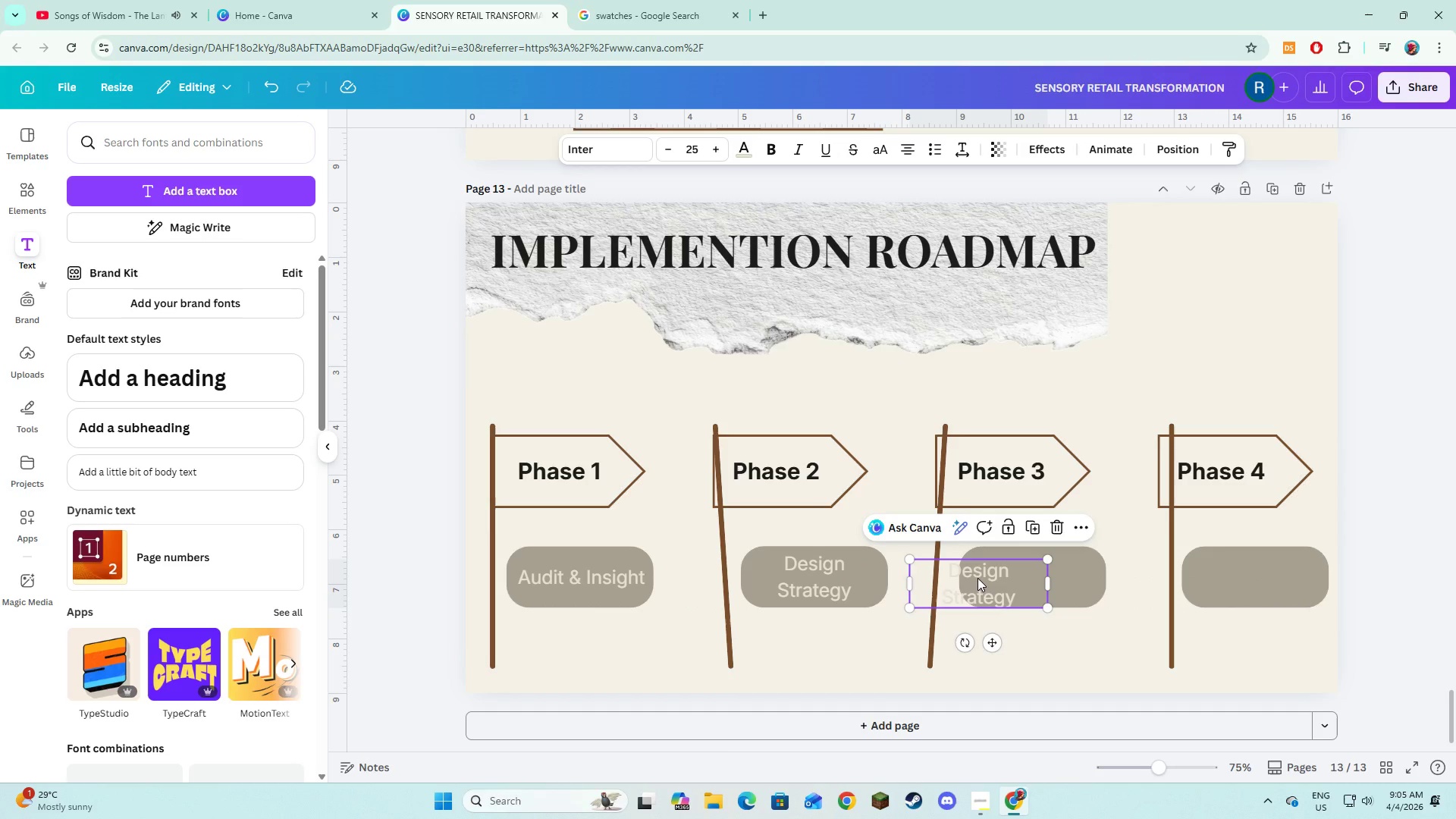 
left_click_drag(start_coordinate=[977, 578], to_coordinate=[1031, 573])
 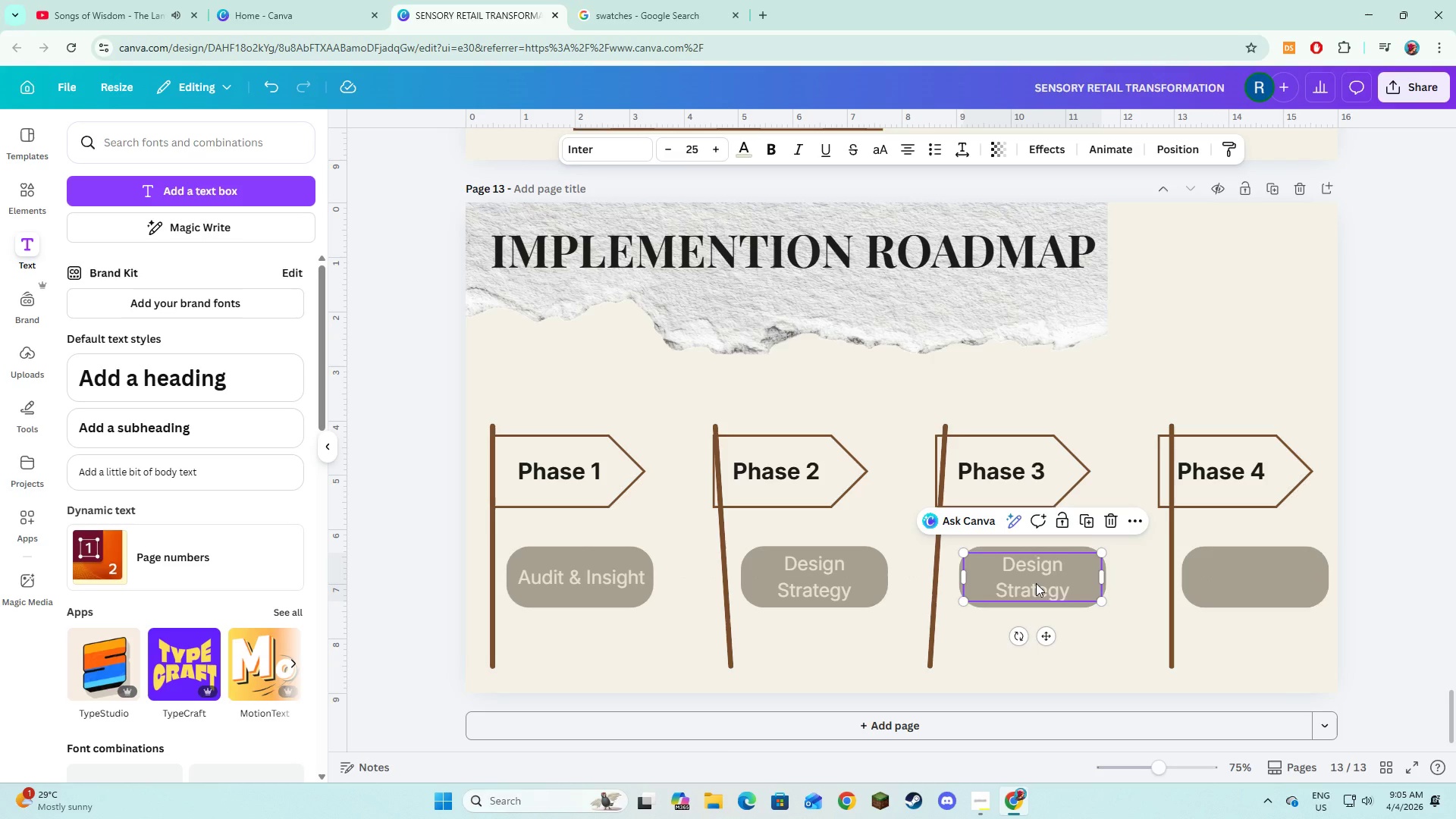 
left_click([1036, 583])
 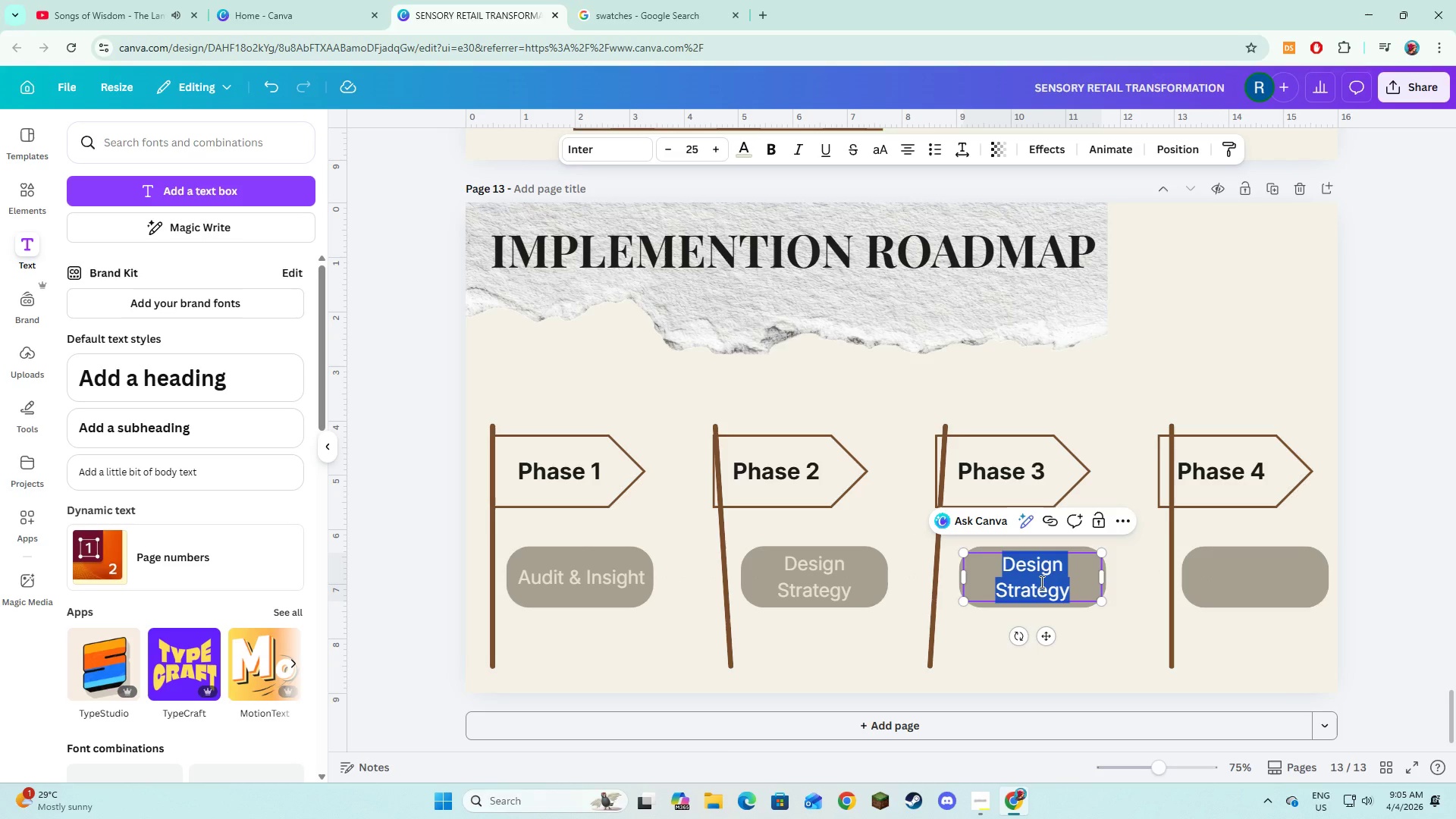 
type(Execution)
 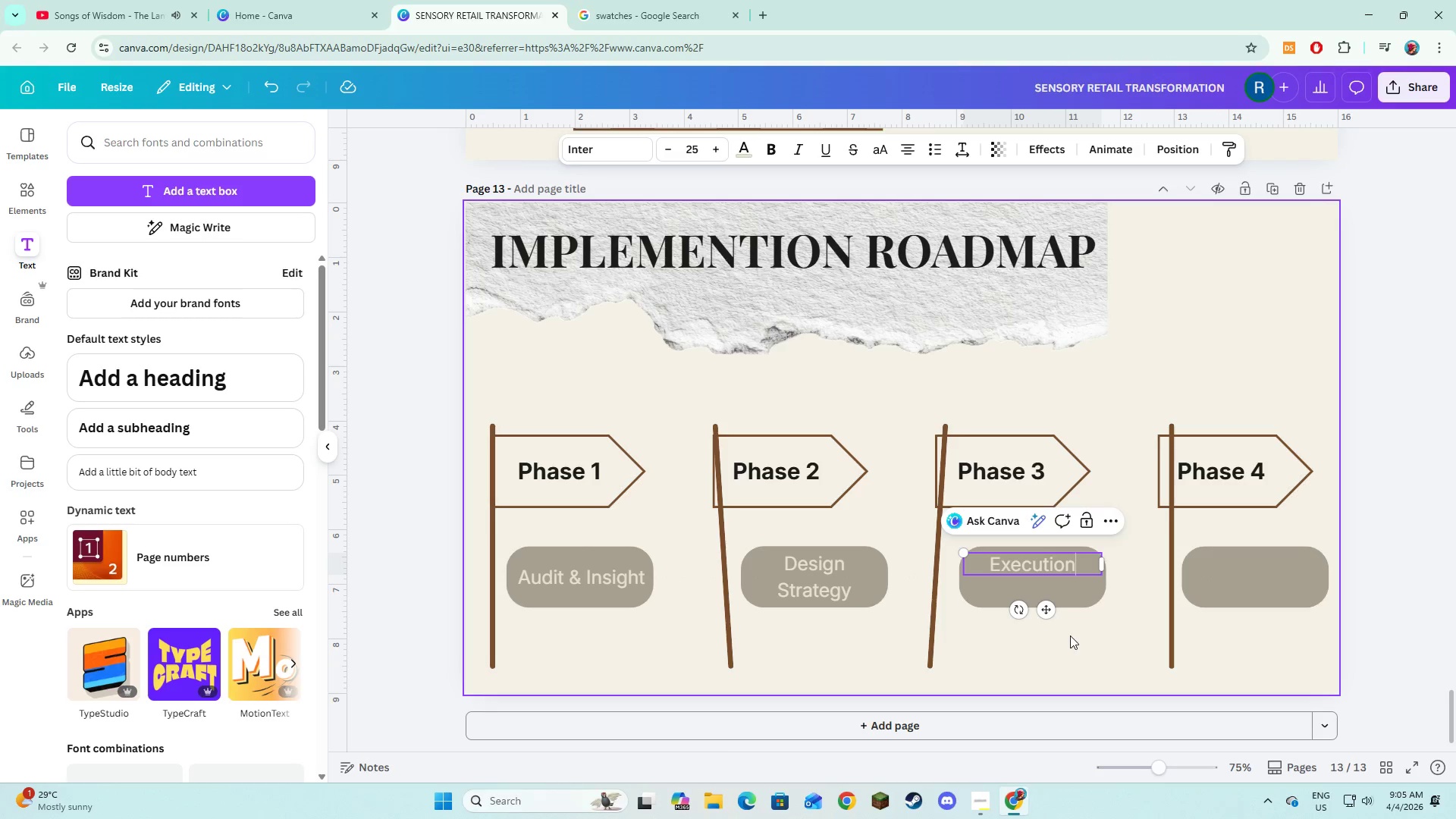 
left_click([1075, 604])
 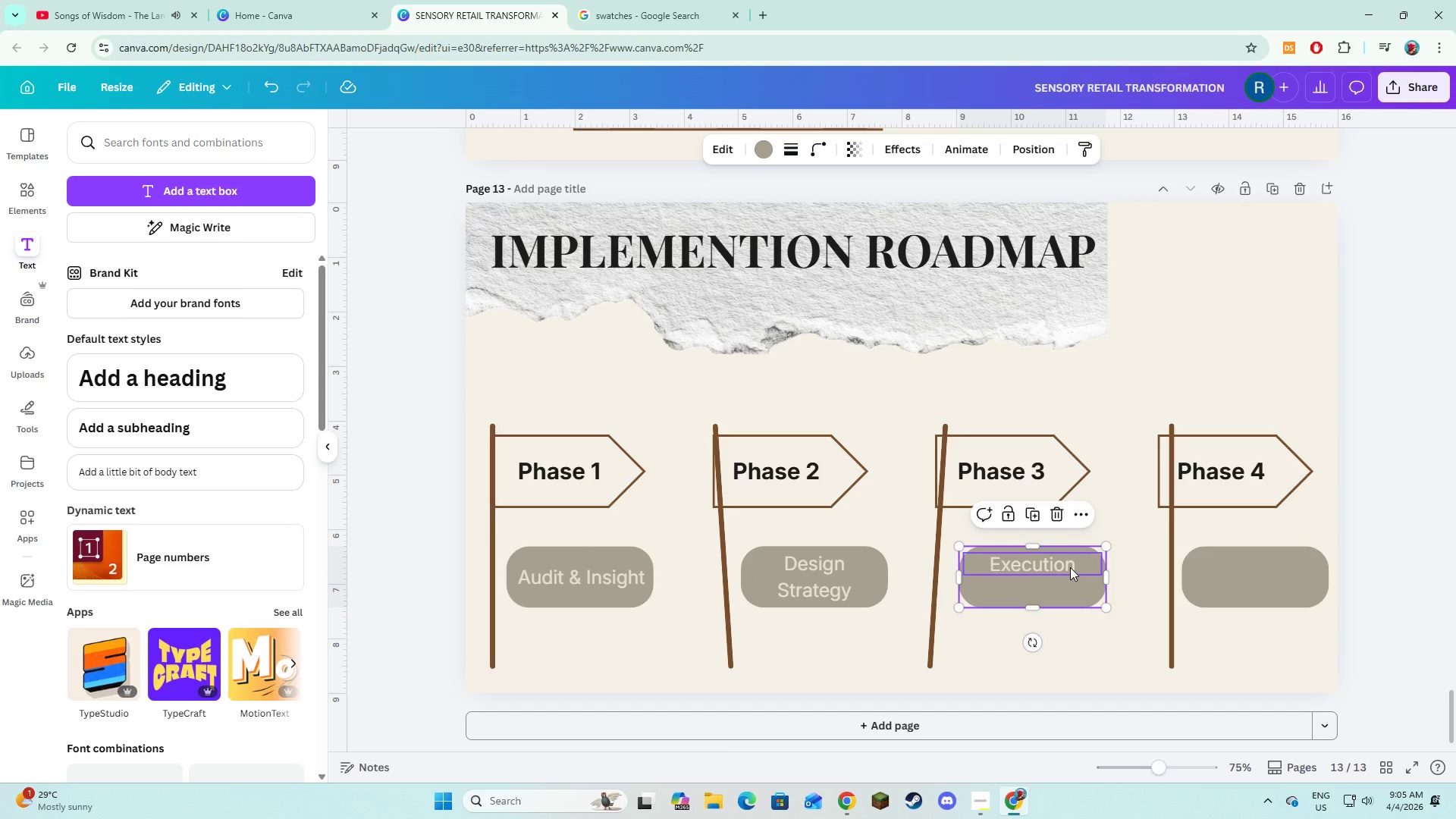 
left_click([1070, 567])
 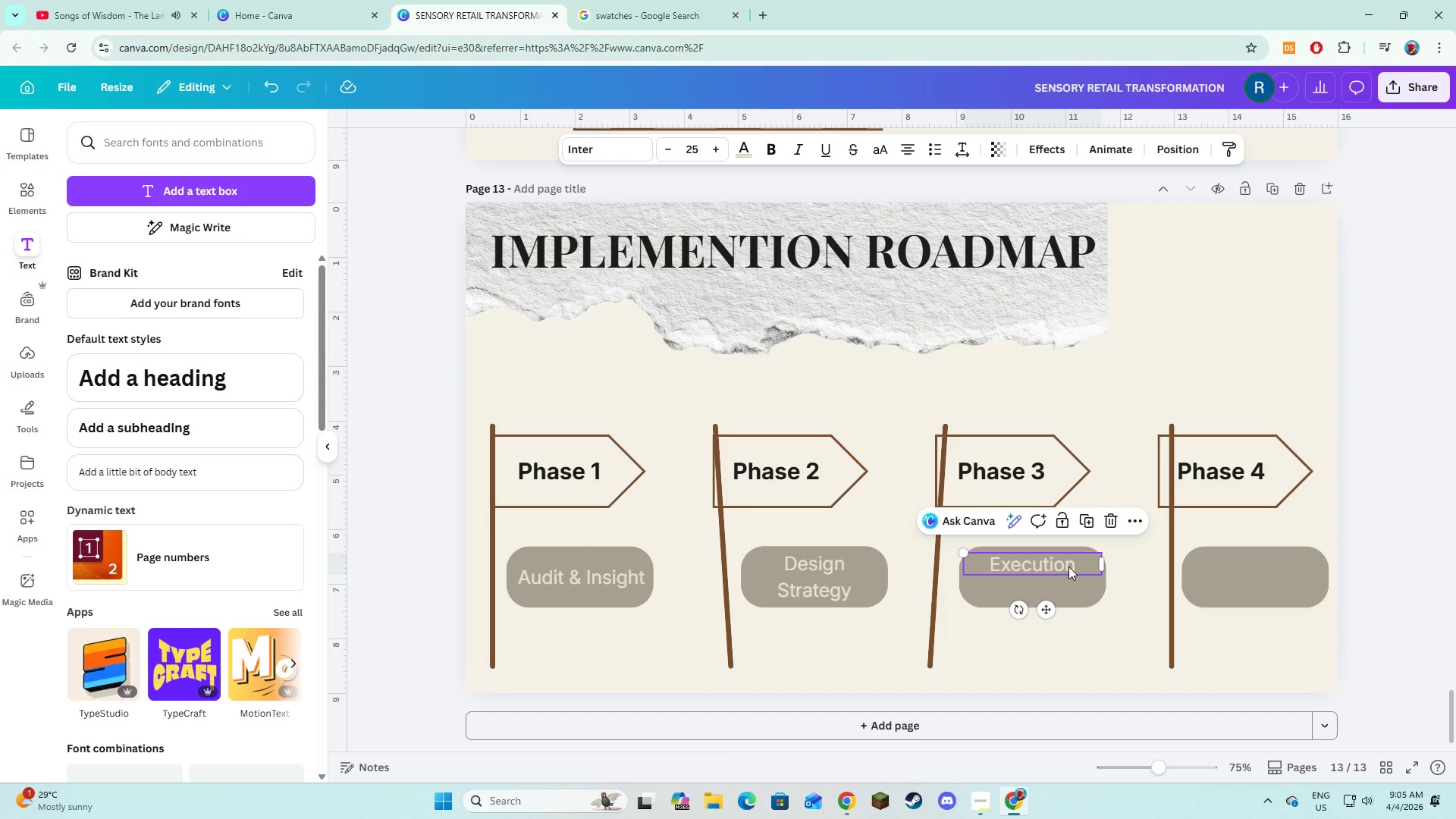 
left_click_drag(start_coordinate=[1068, 566], to_coordinate=[1071, 579])
 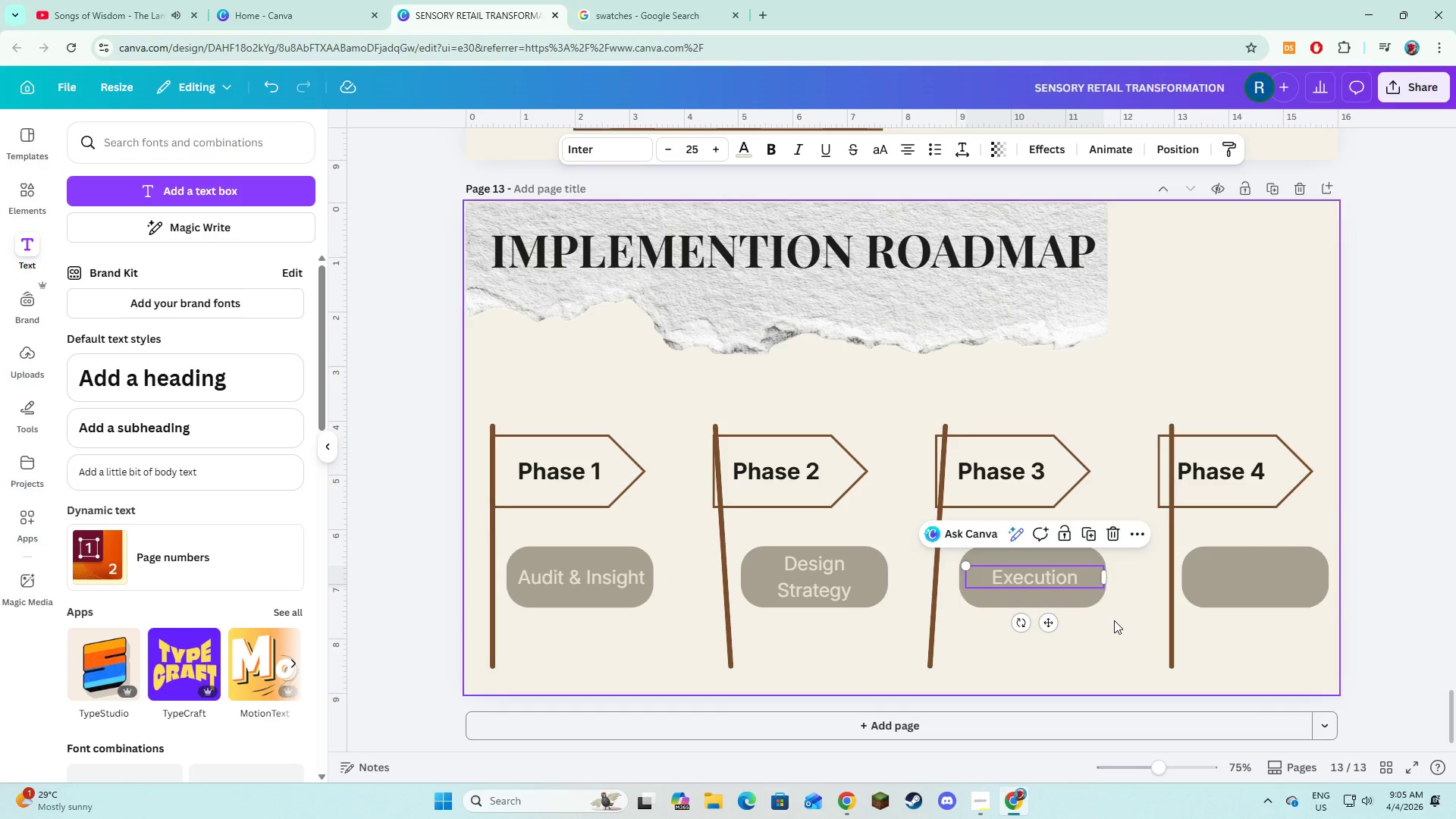 
left_click([1114, 620])
 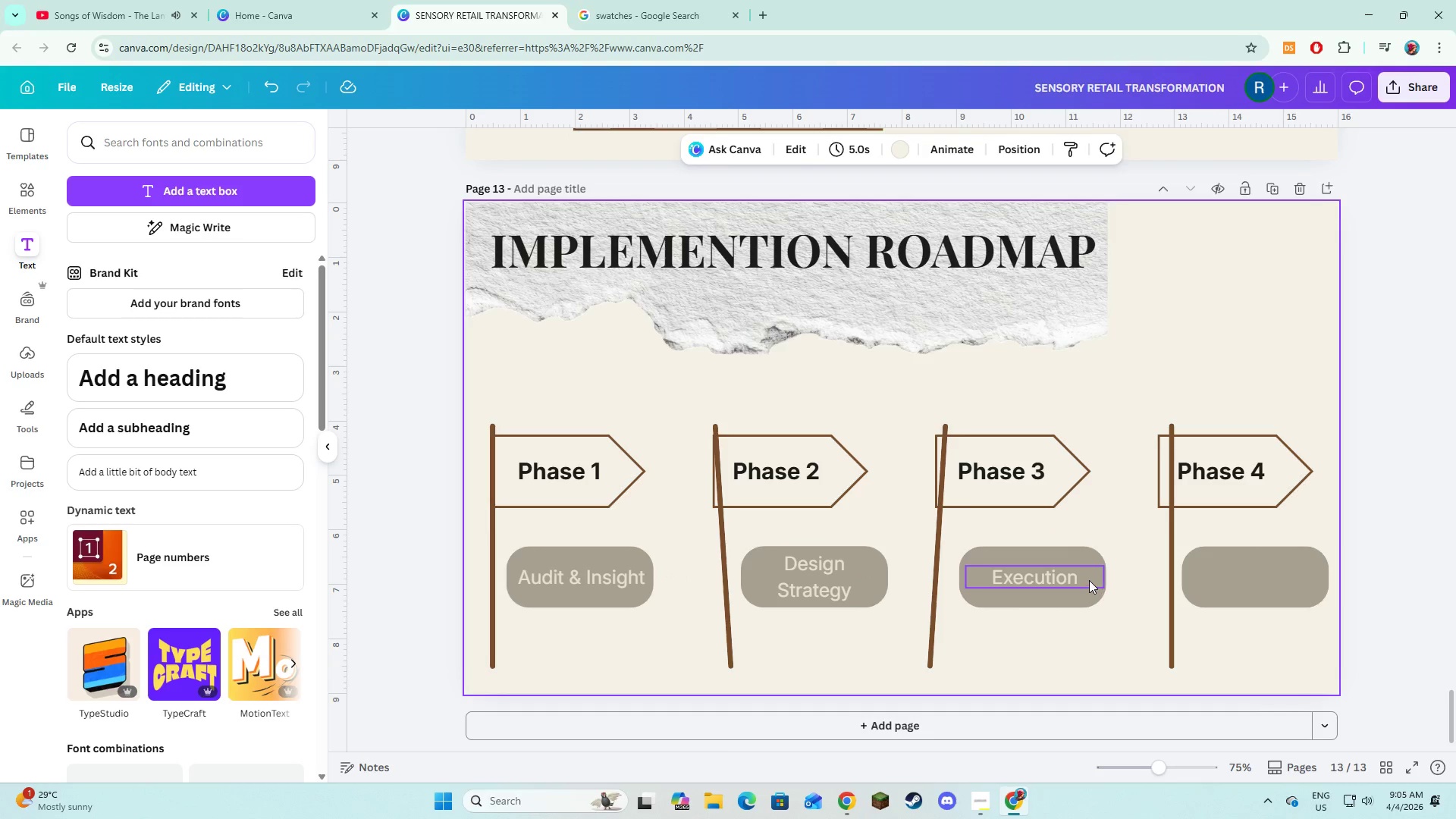 
left_click([1088, 579])
 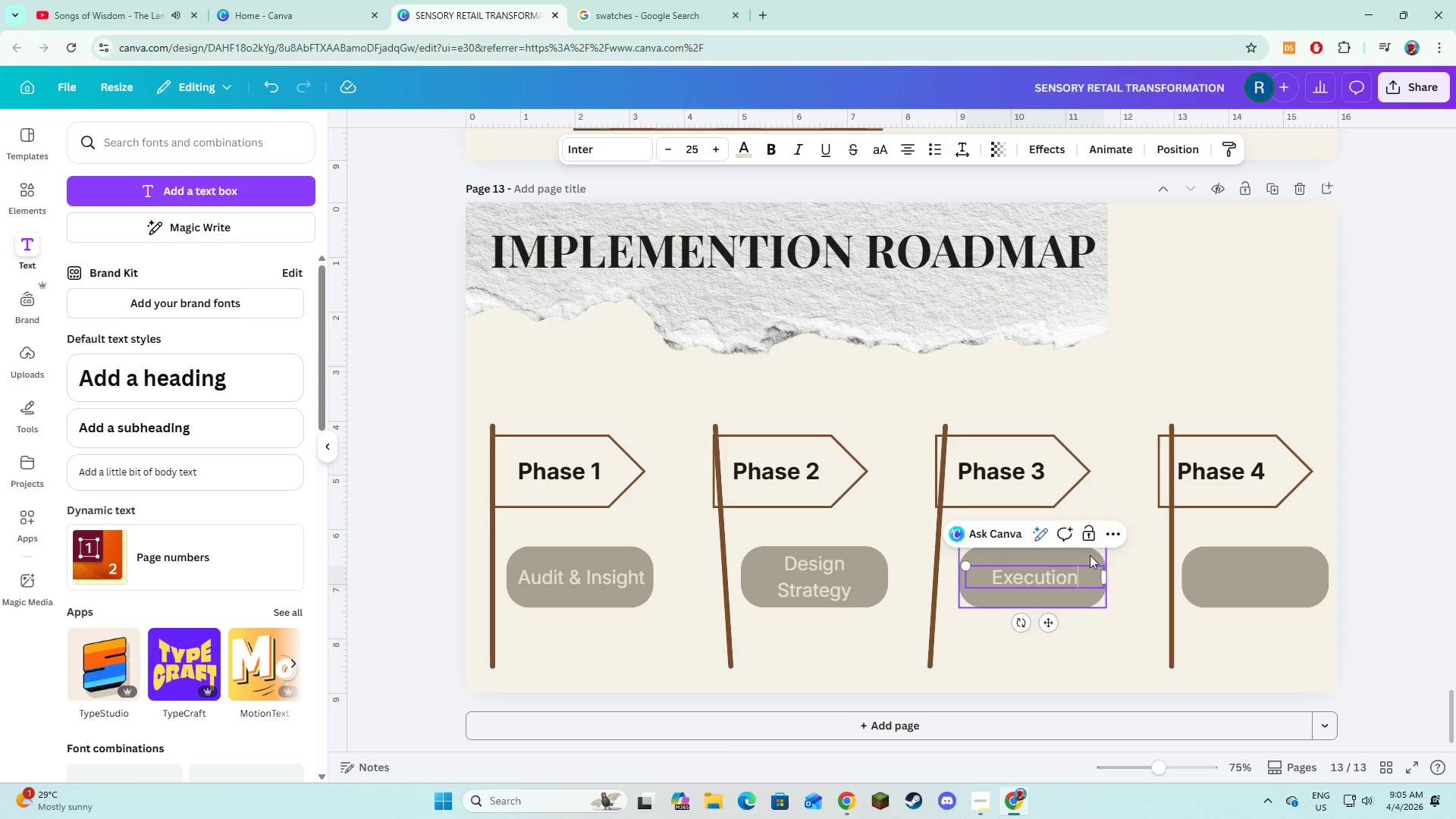 
left_click([1118, 622])
 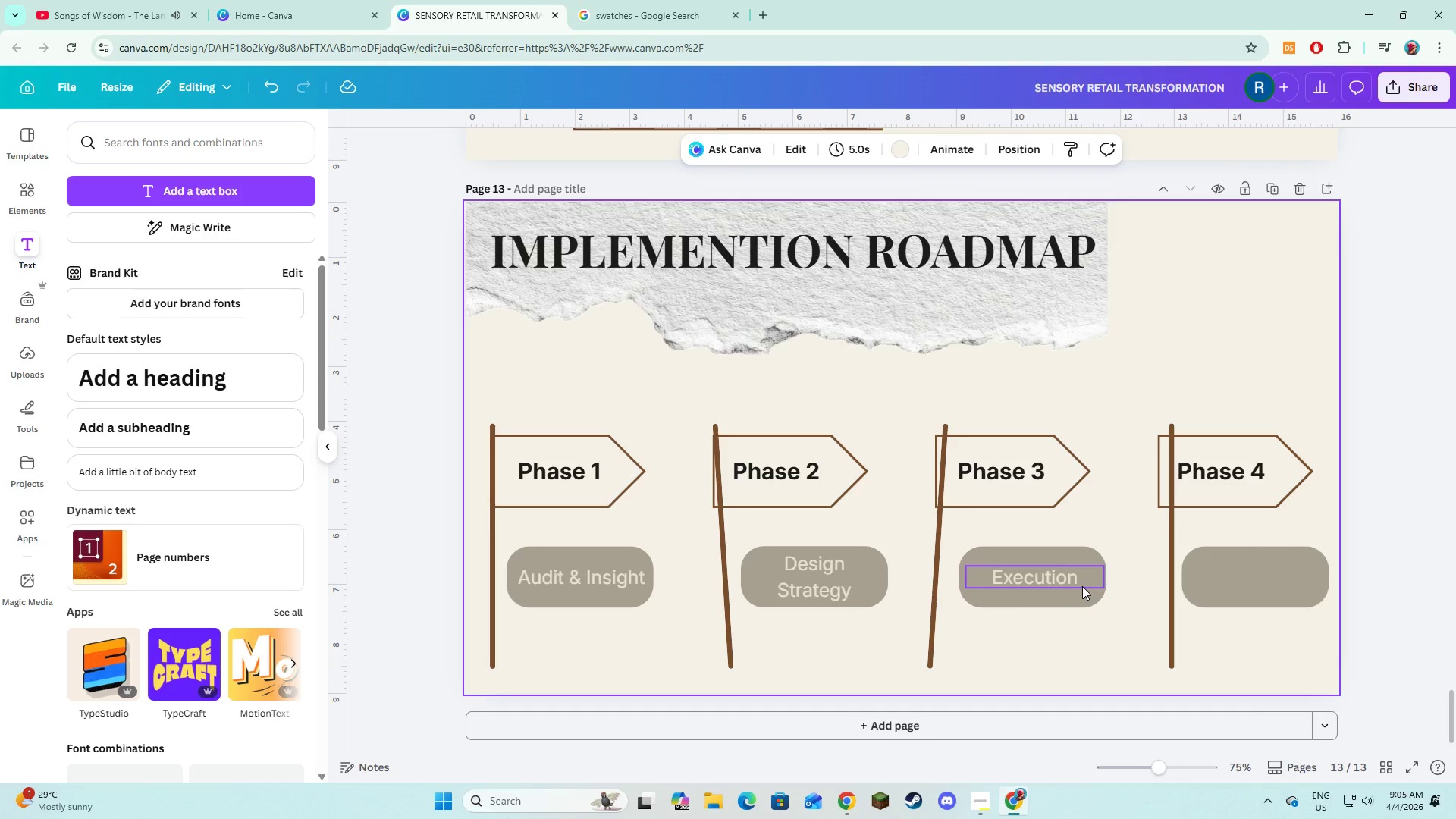 
left_click([1082, 586])
 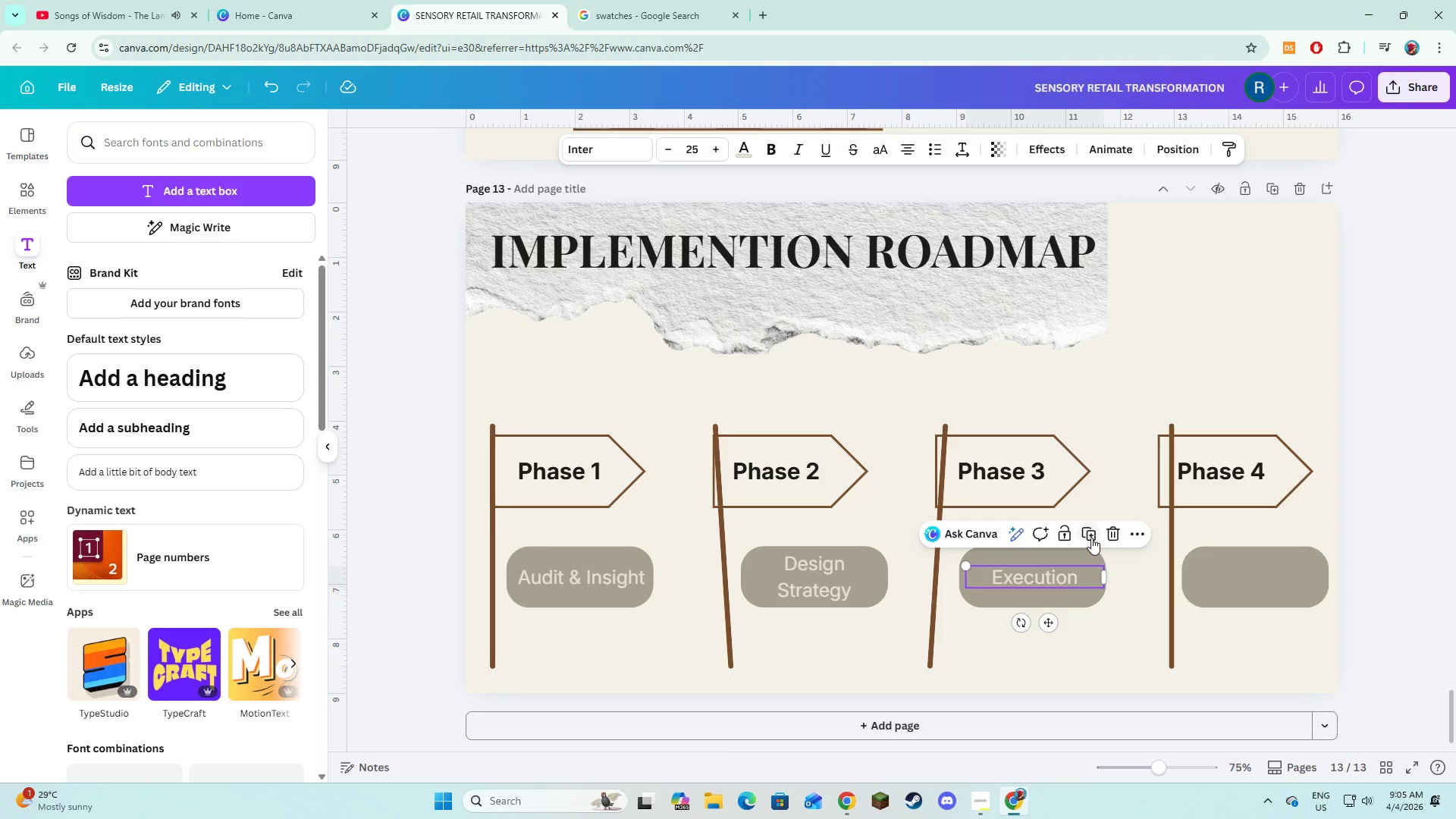 
left_click([1091, 538])
 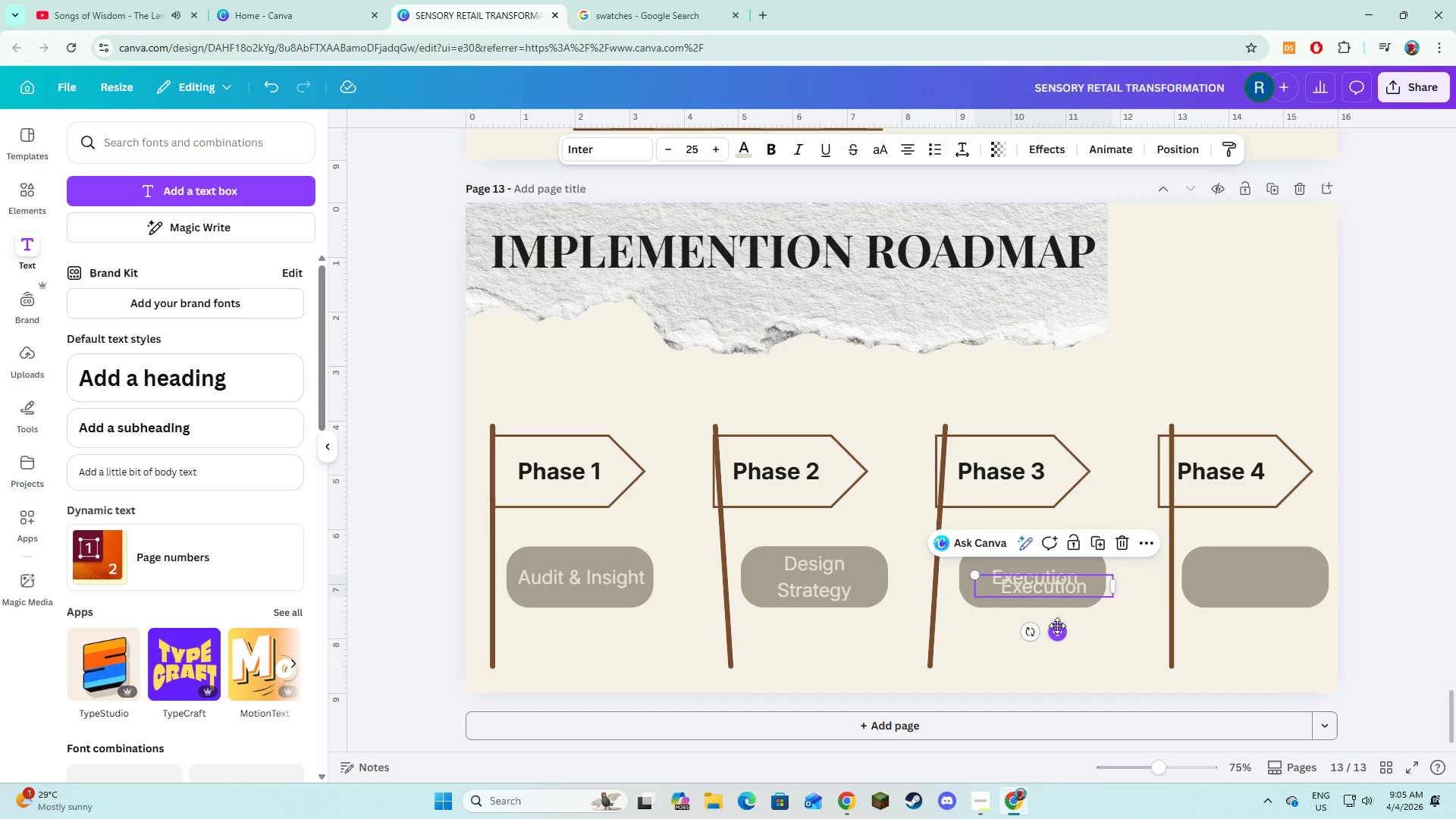 
left_click_drag(start_coordinate=[1057, 628], to_coordinate=[1269, 617])
 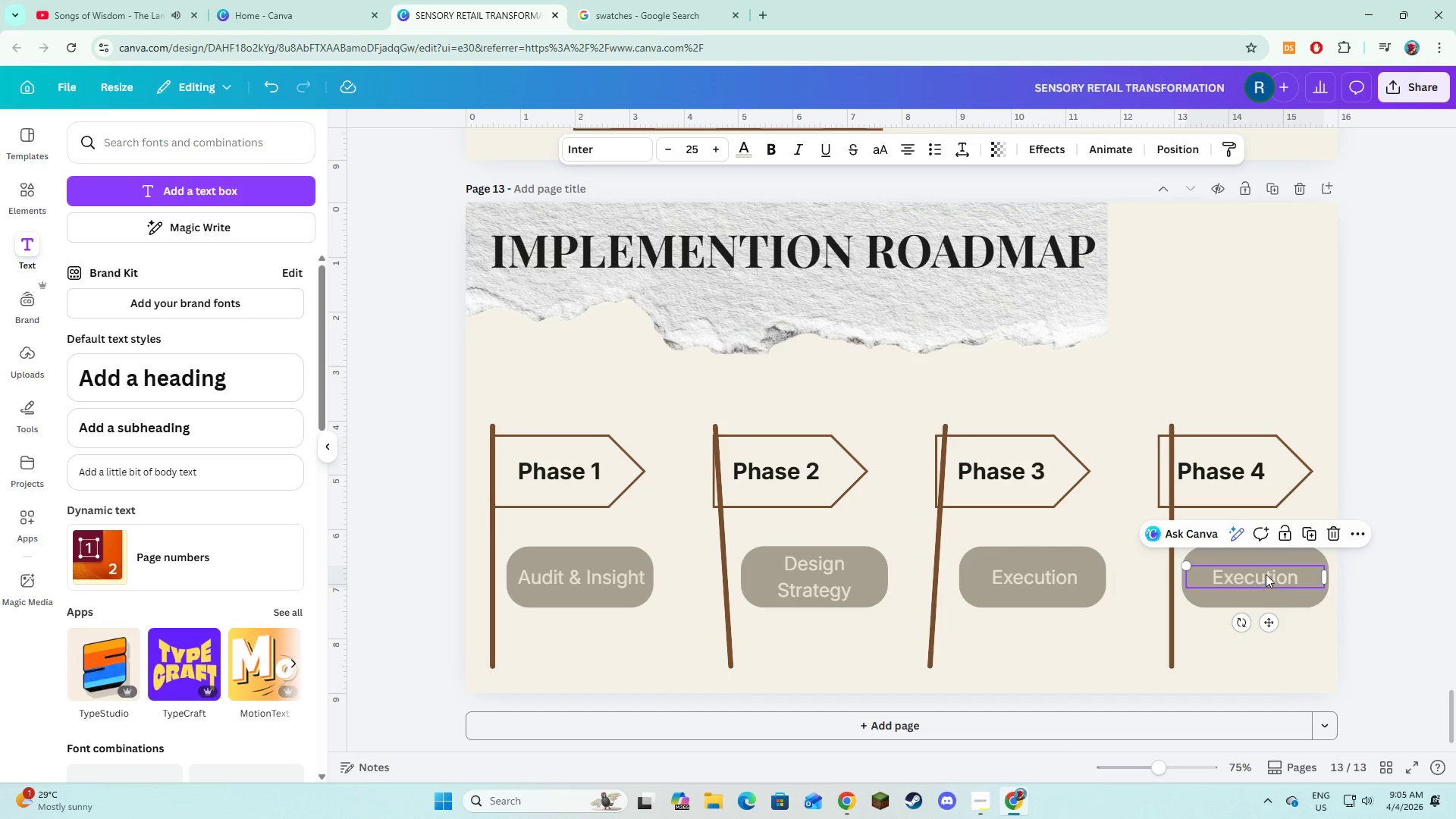 
left_click([1266, 574])
 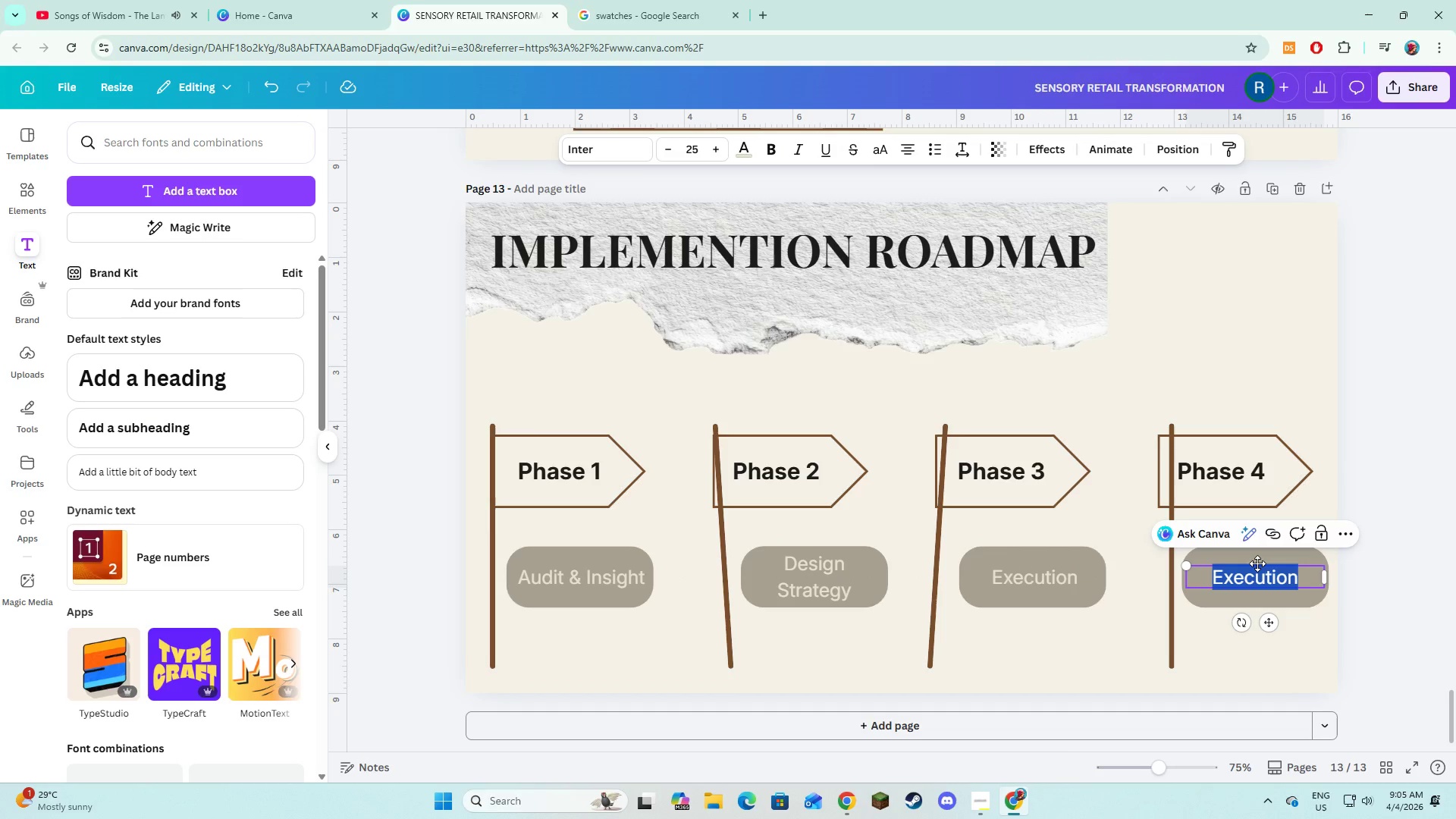 
type(Optimization)
 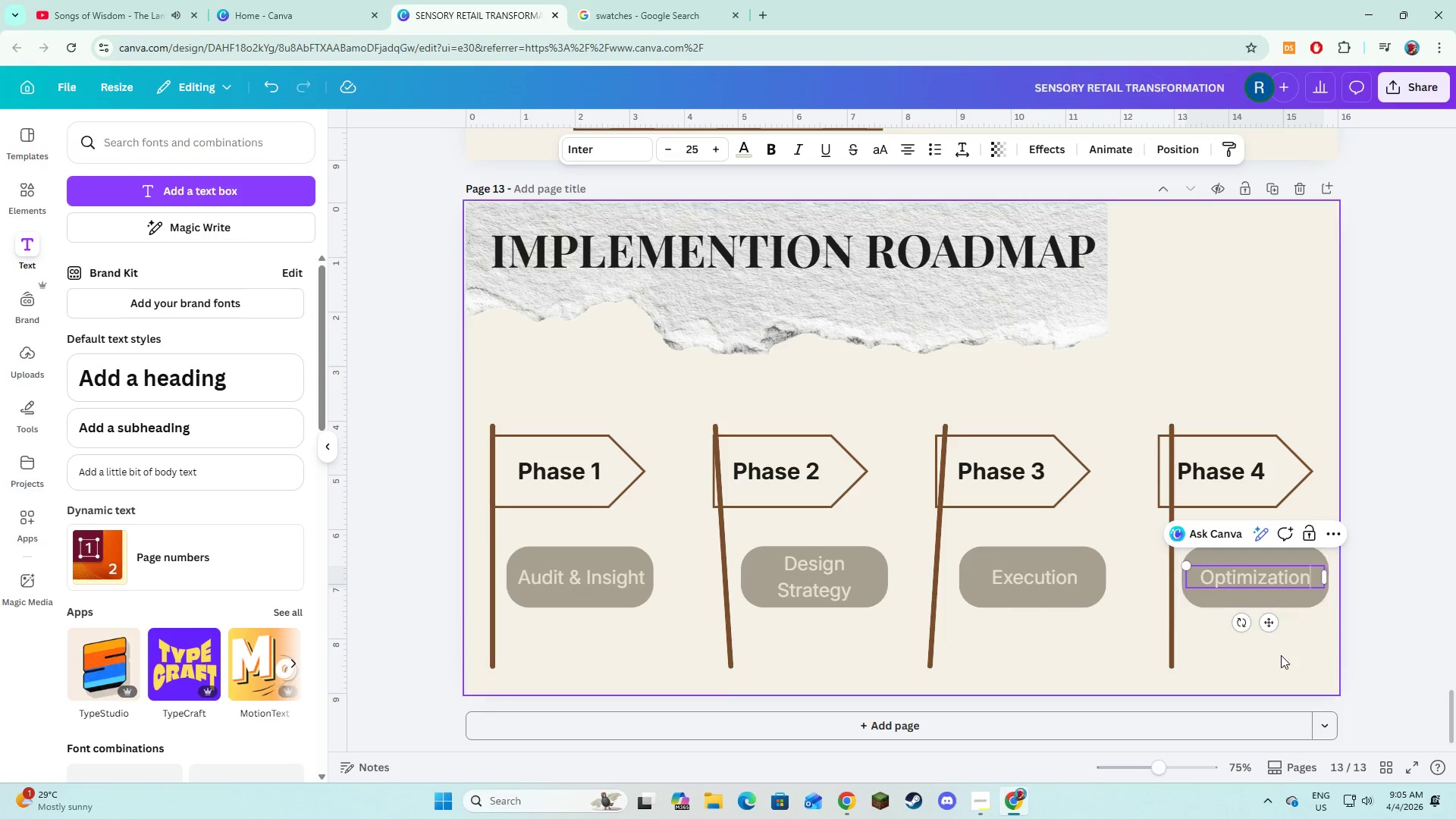 
left_click([1282, 657])
 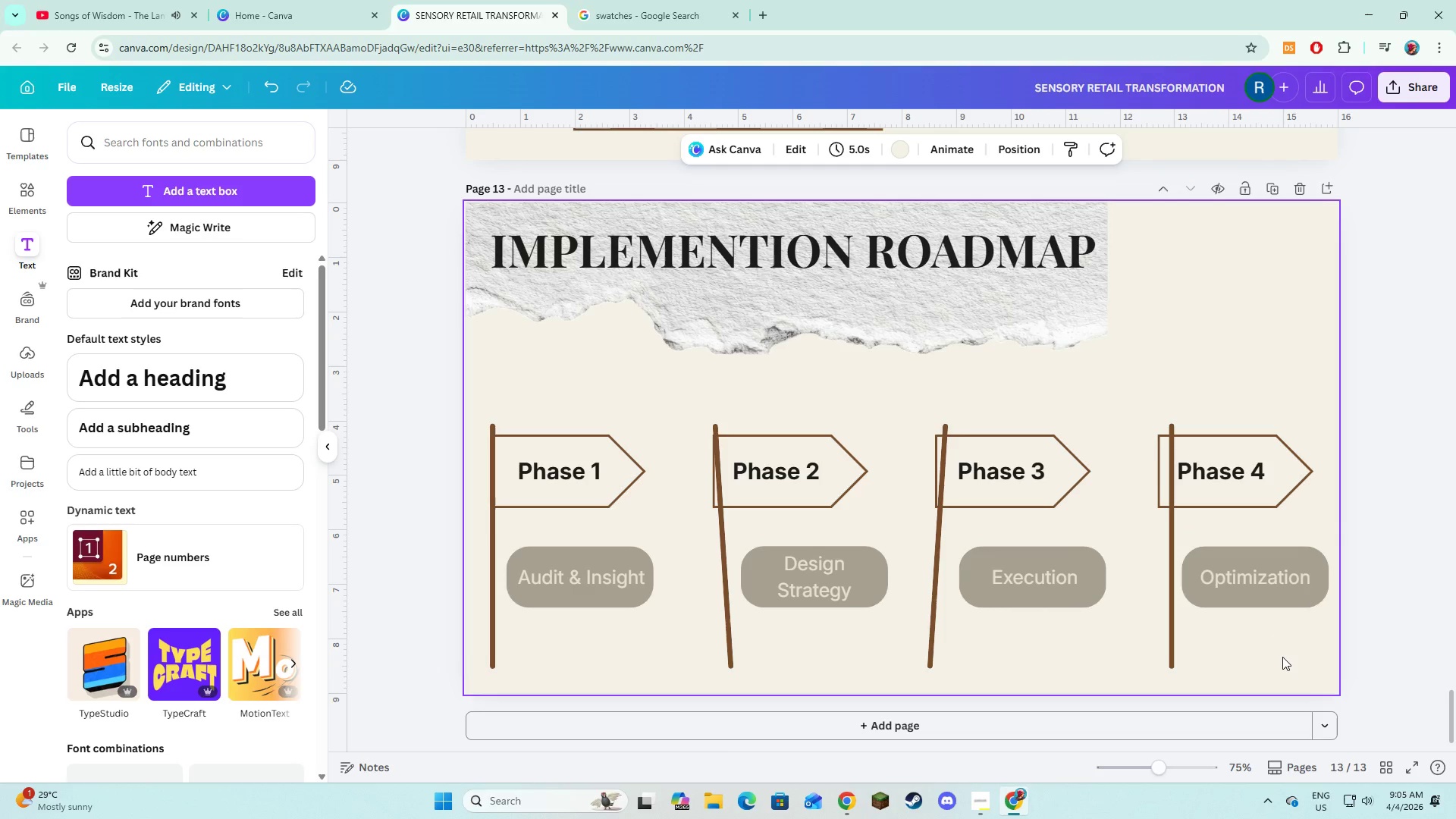 
key(Alt+AltLeft)
 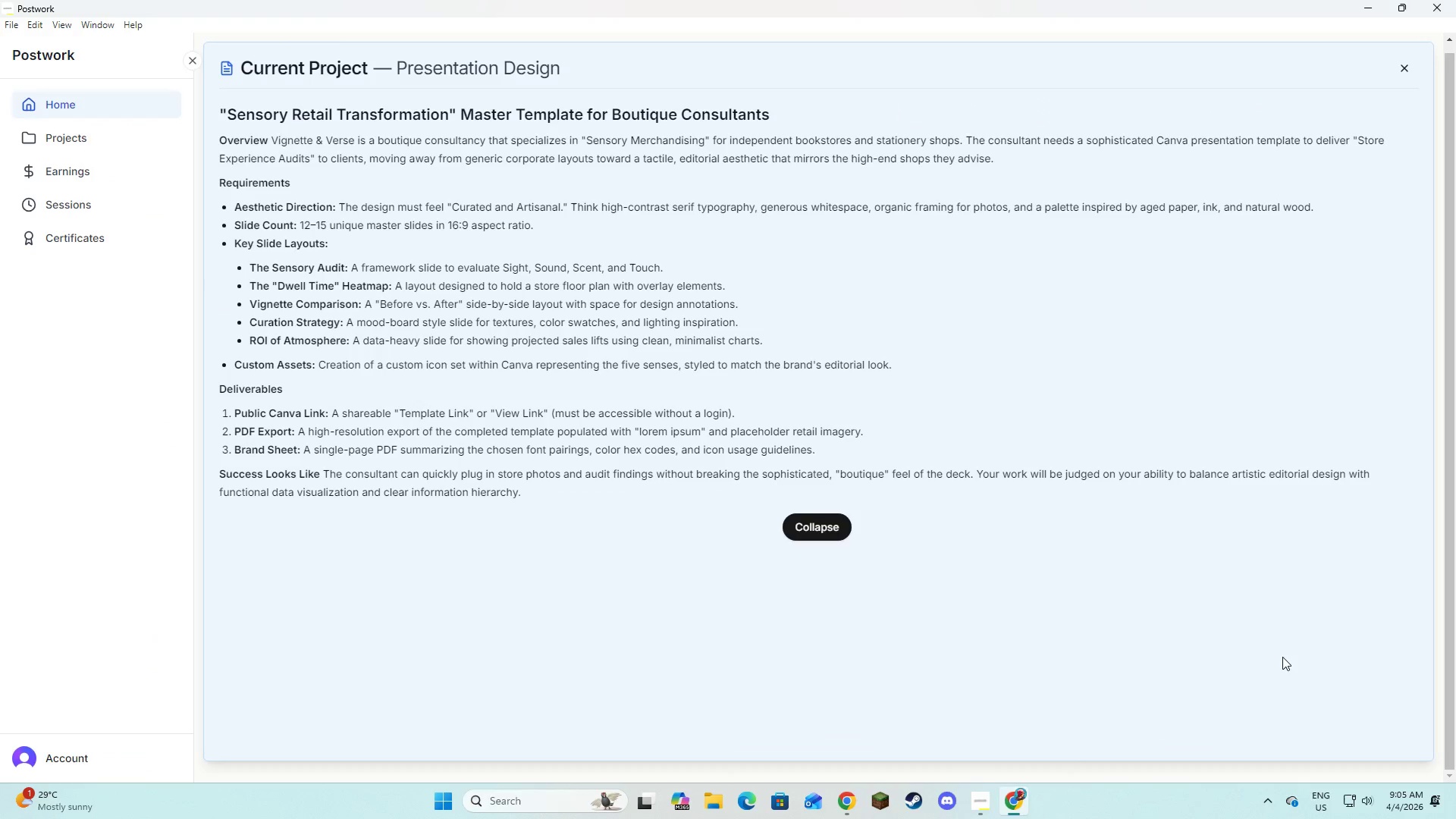 
key(Alt+Tab)